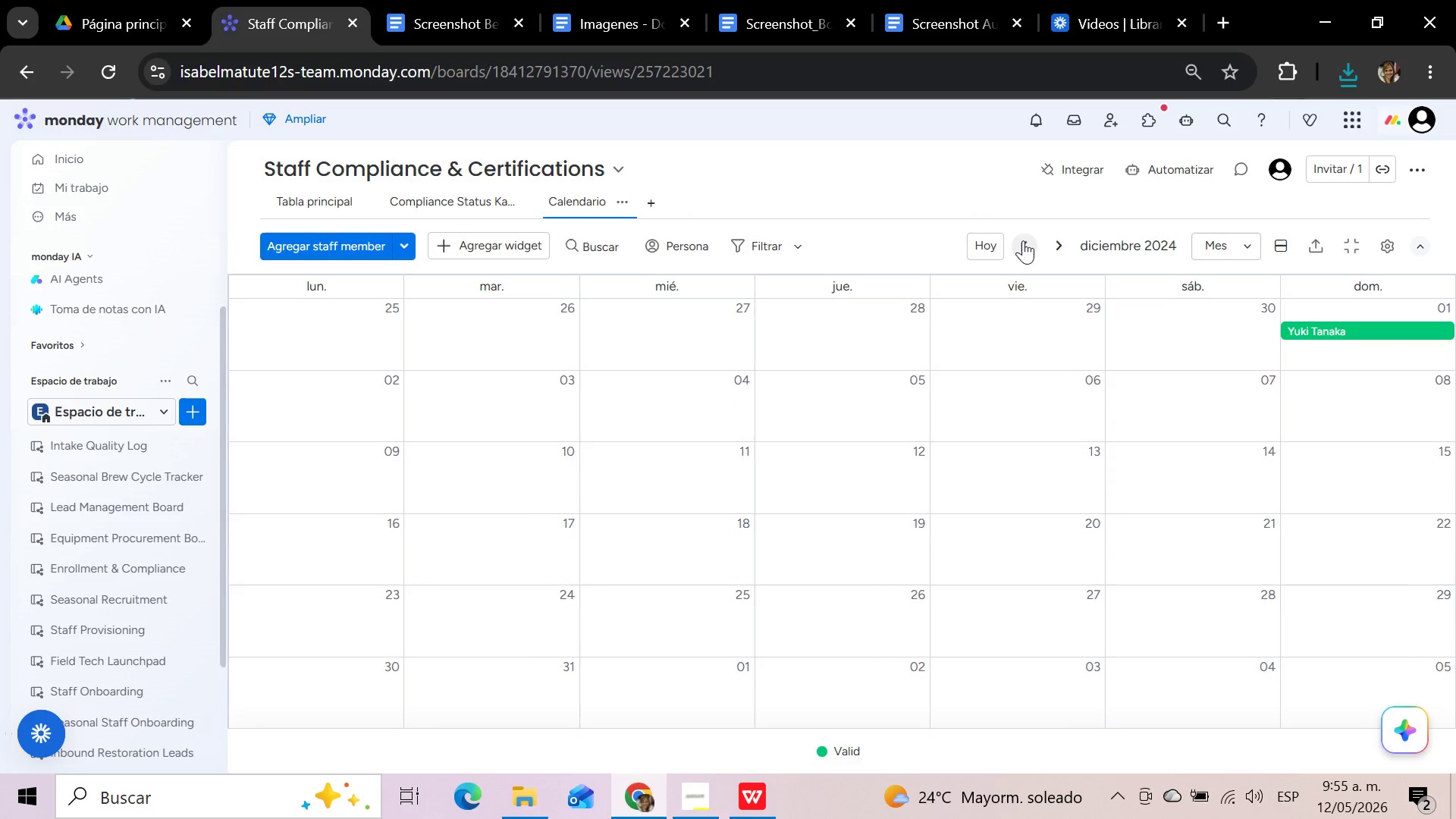 
triple_click([1023, 240])
 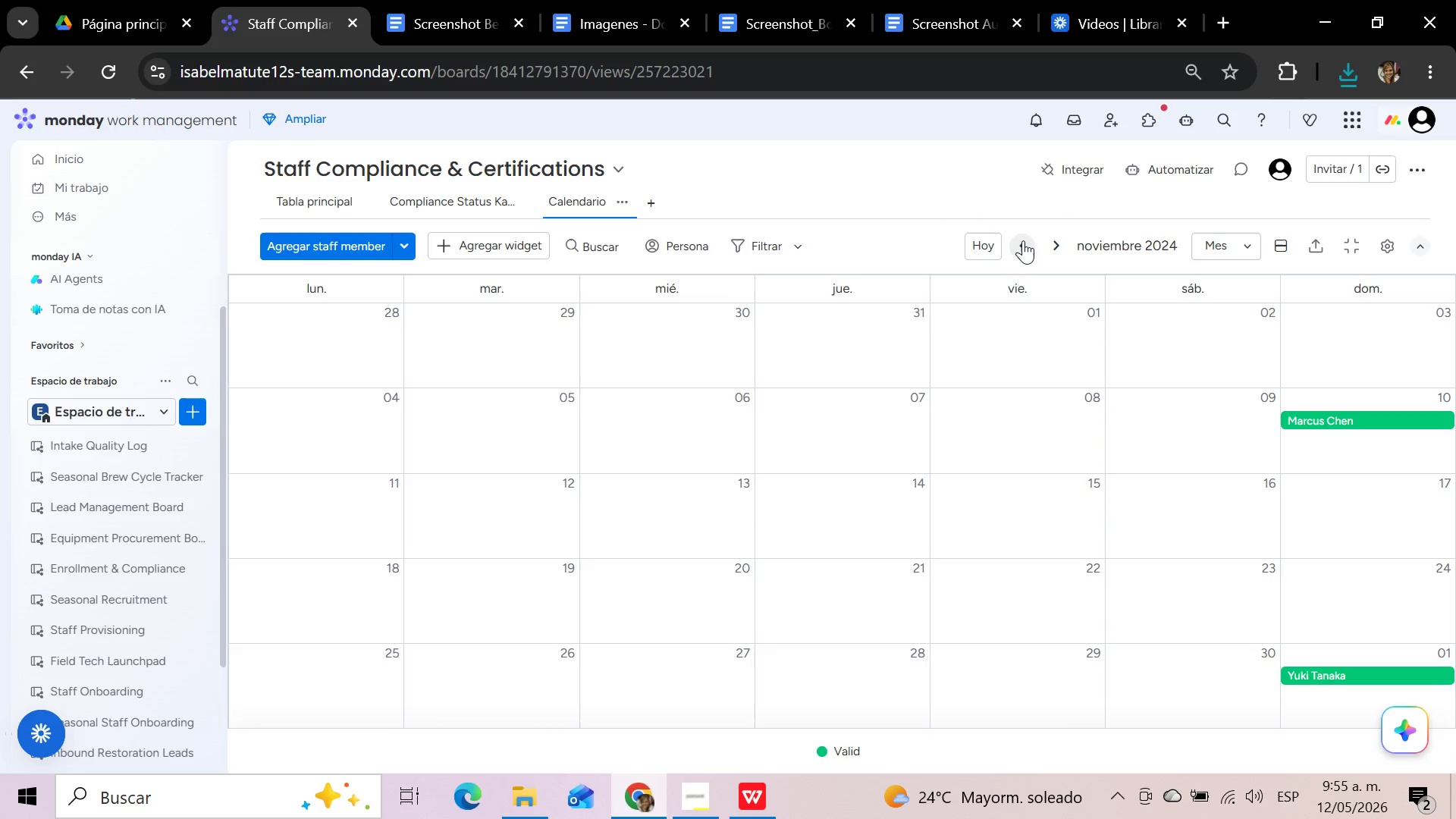 
triple_click([1023, 240])
 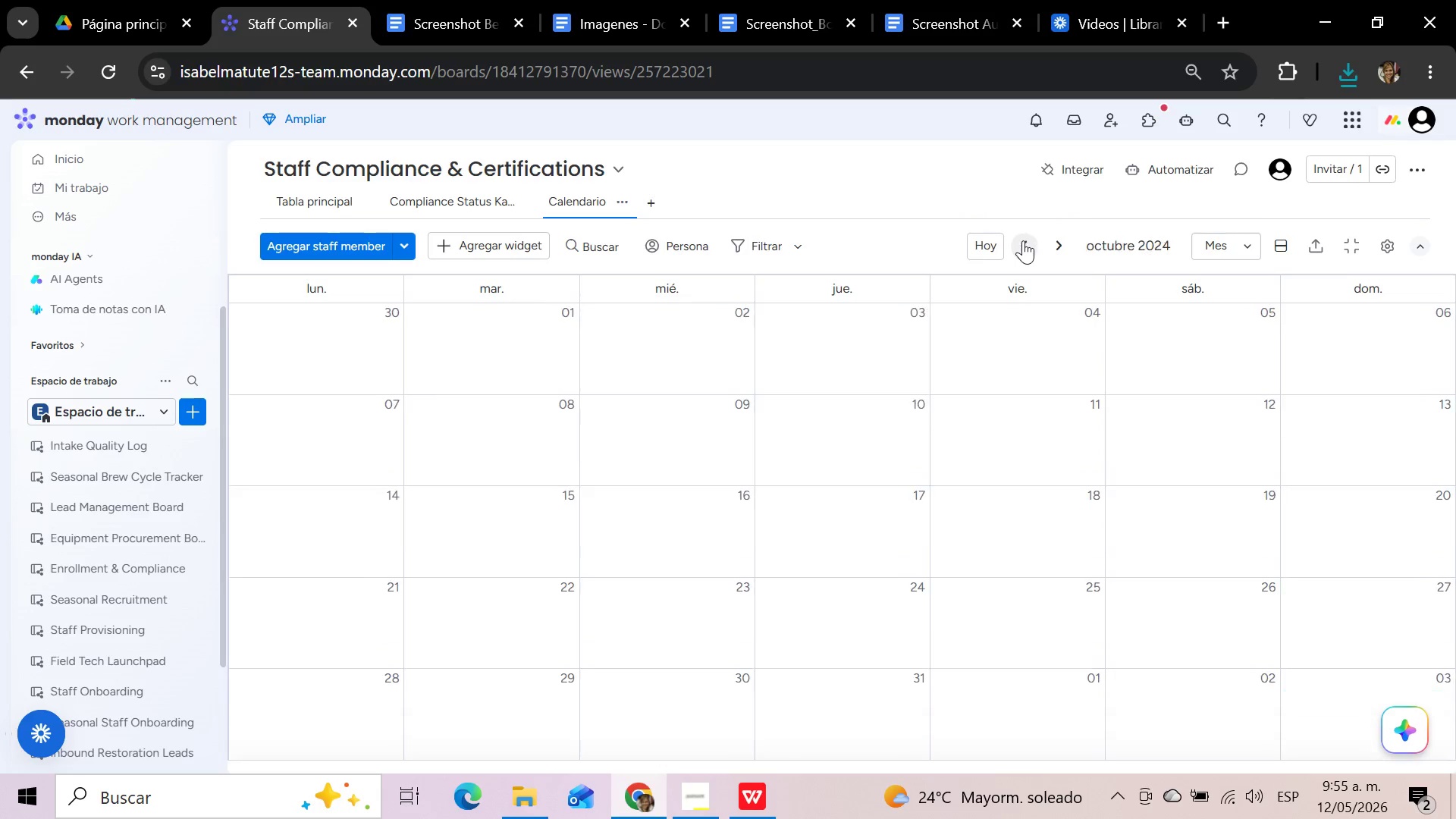 
triple_click([1023, 240])
 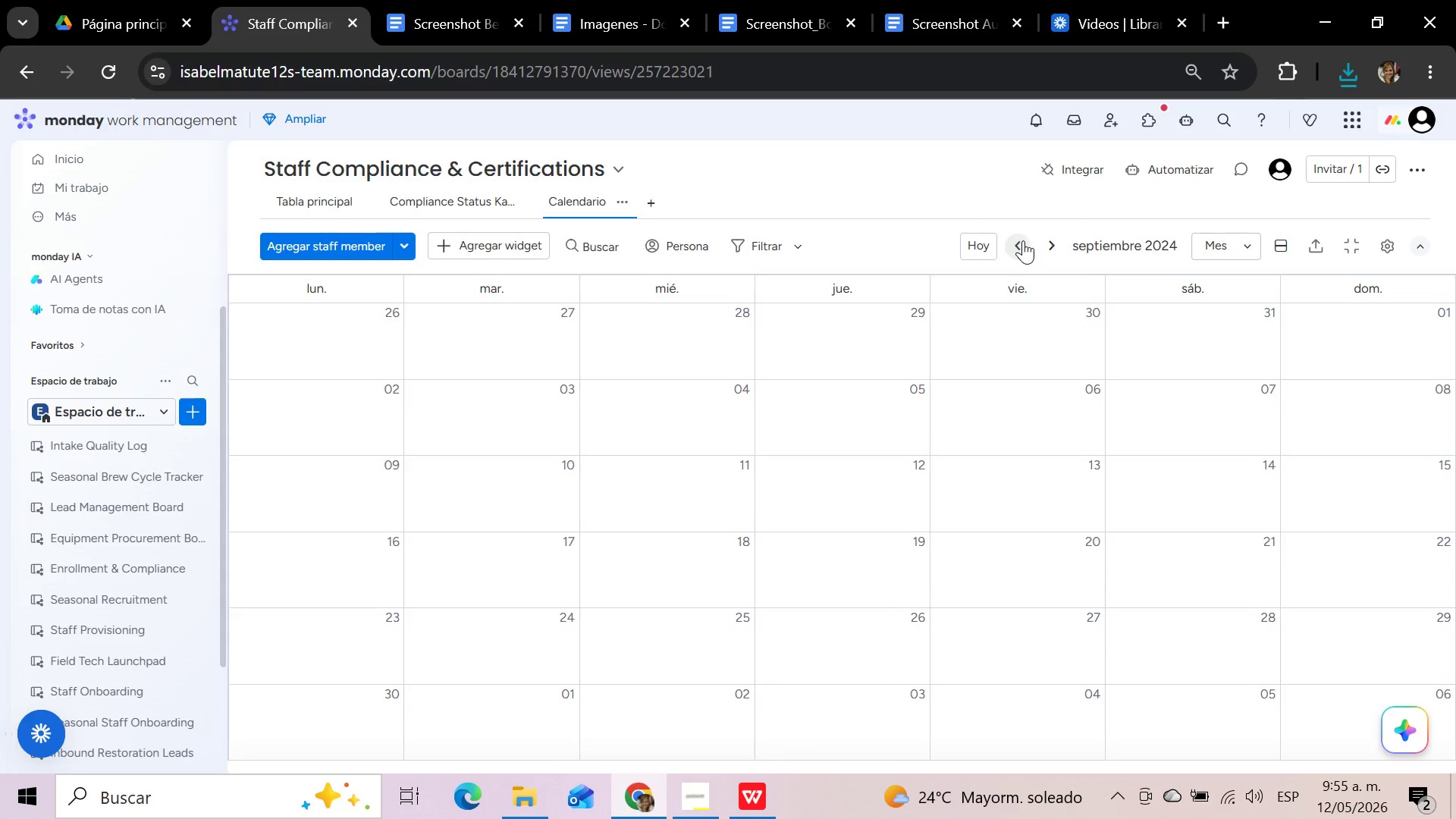 
double_click([1023, 240])
 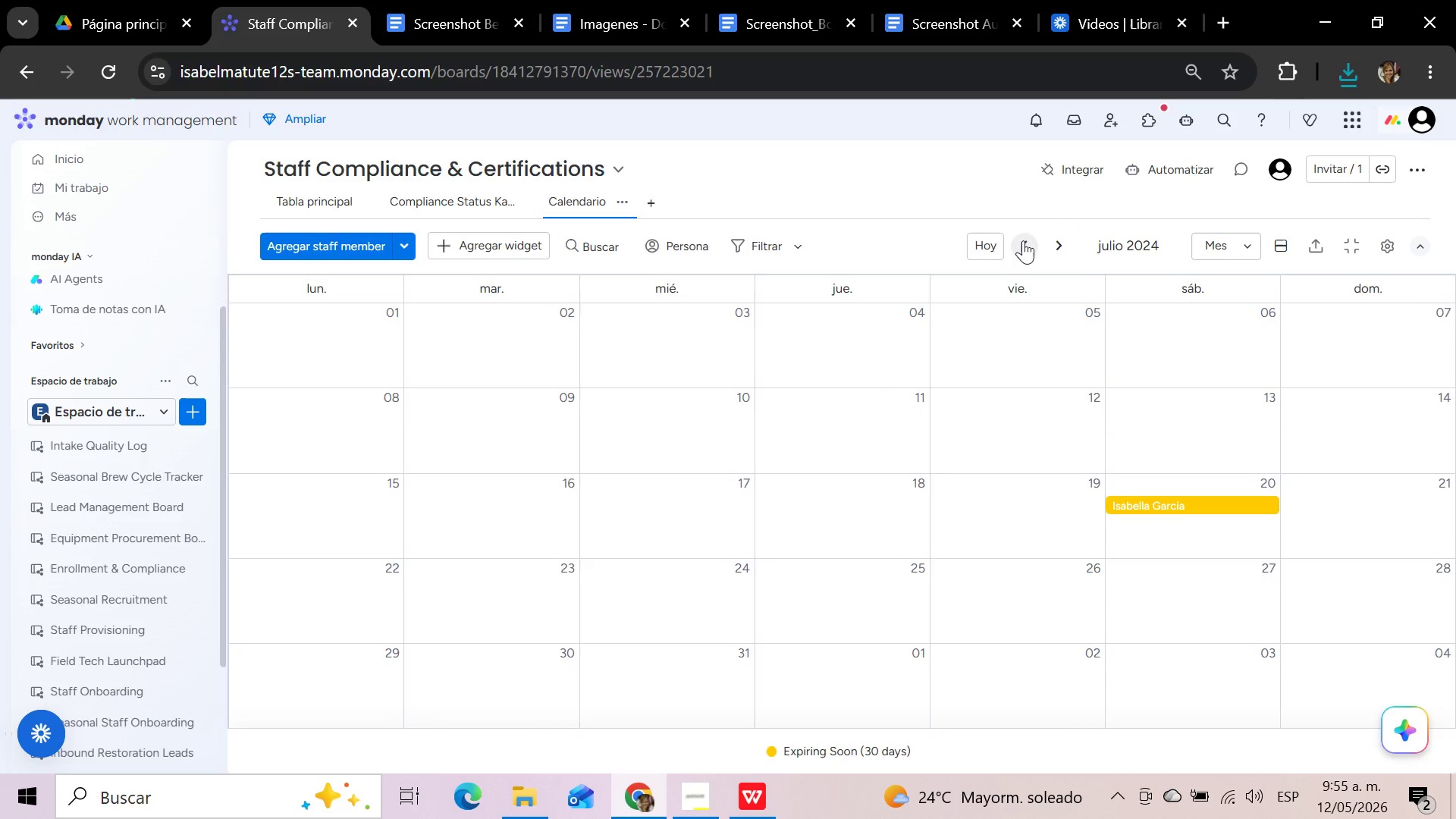 
left_click([1023, 240])
 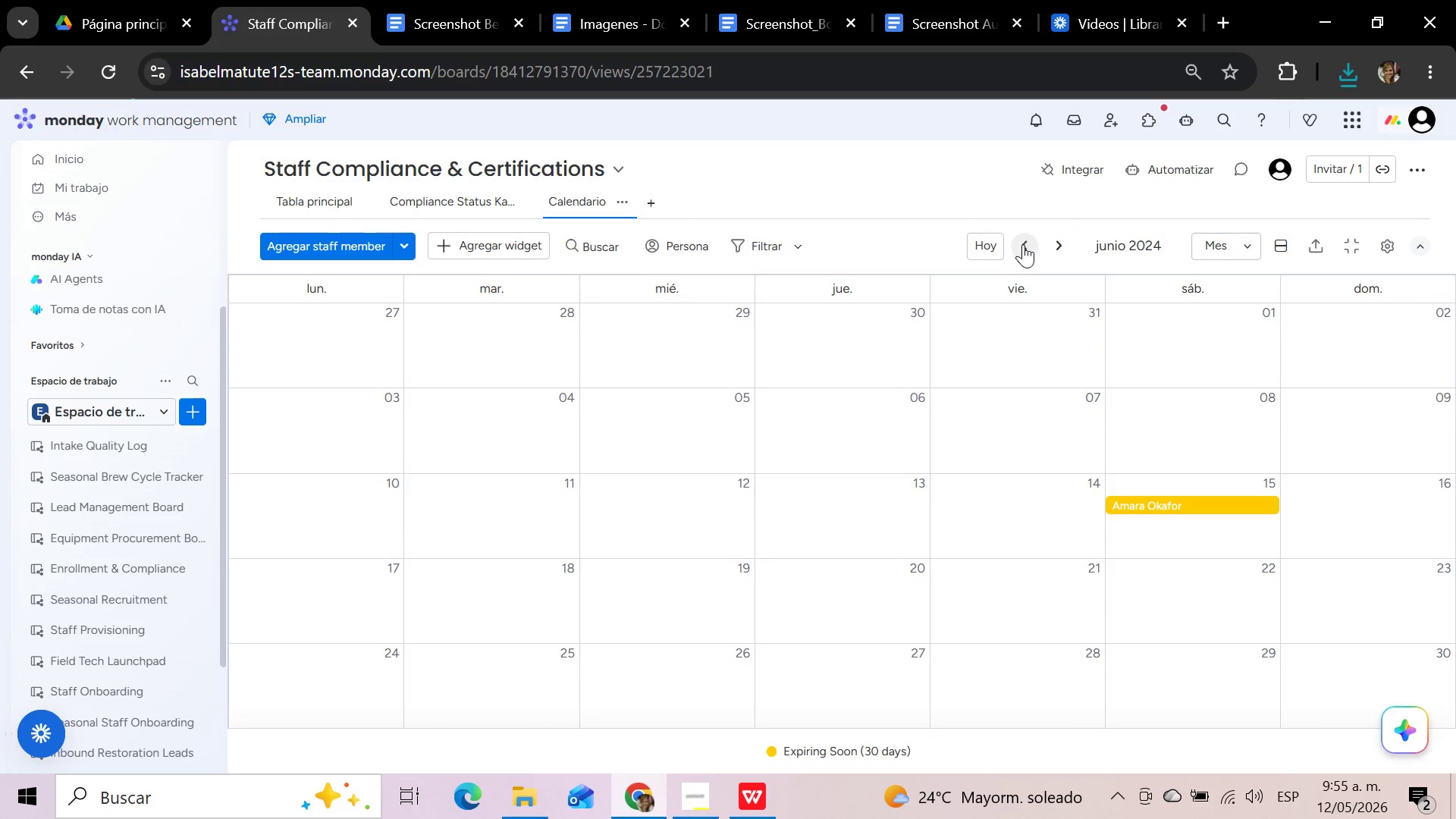 
left_click([1023, 251])
 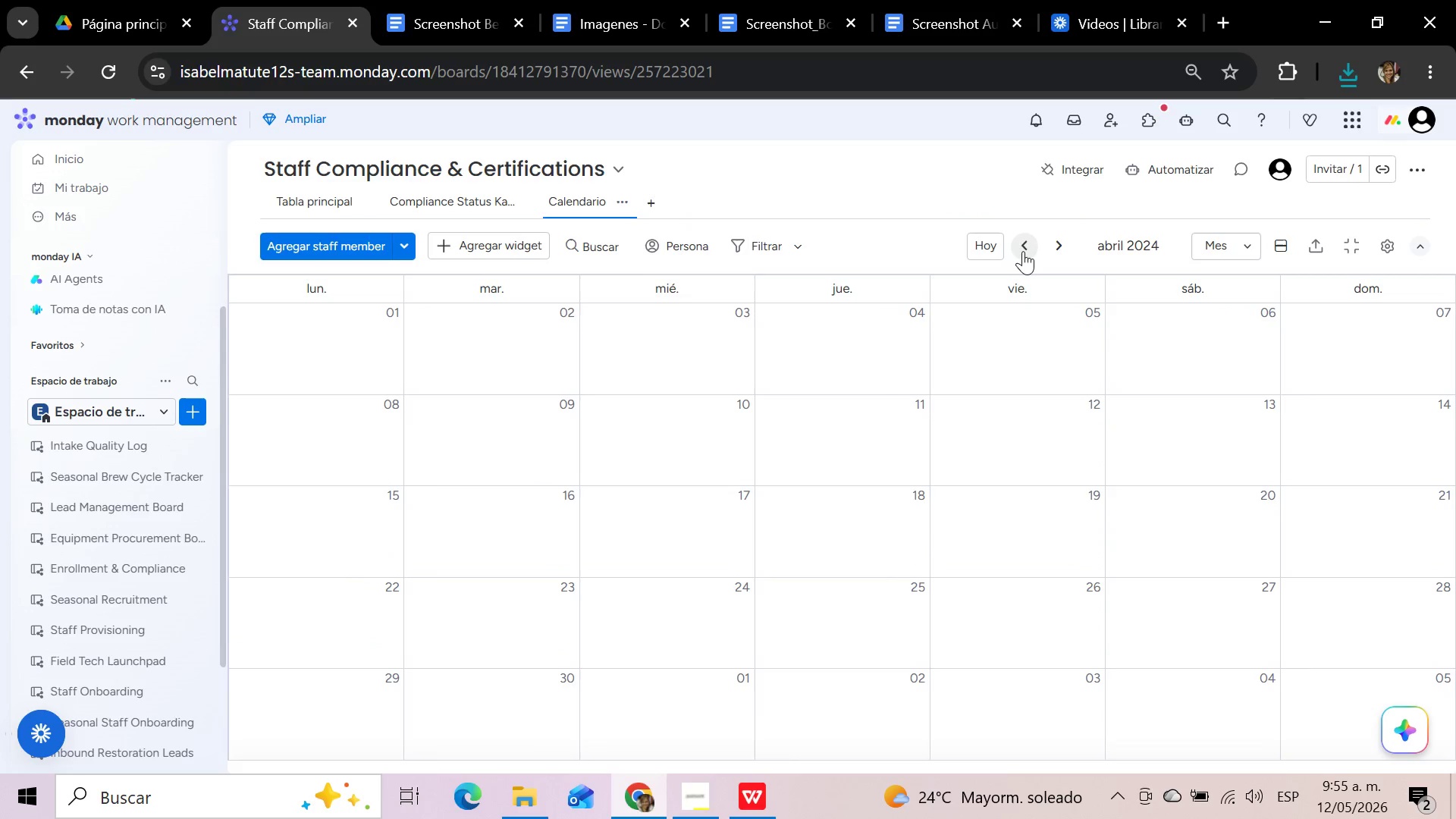 
double_click([1023, 251])
 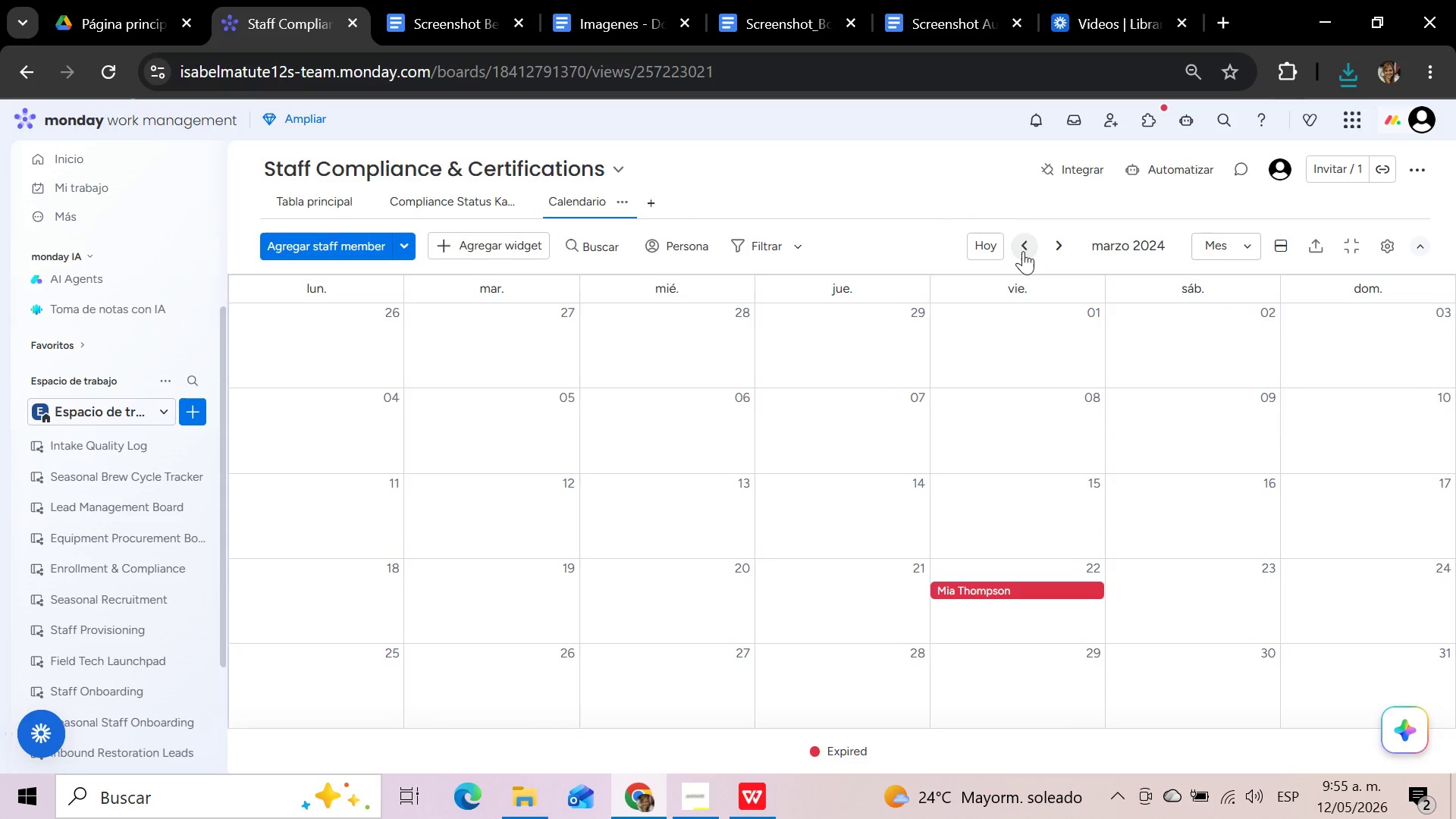 
triple_click([1023, 251])
 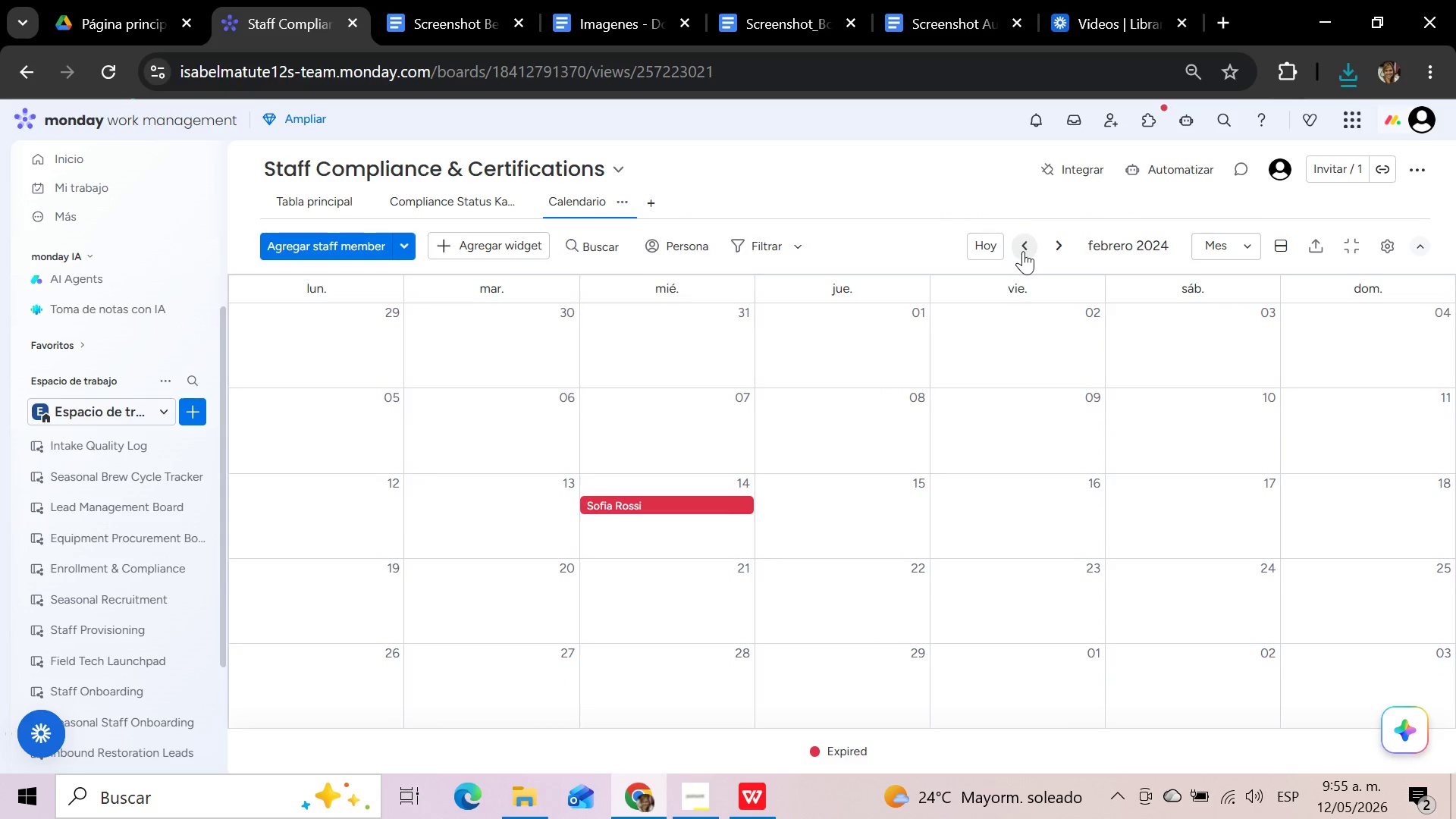 
triple_click([1023, 251])
 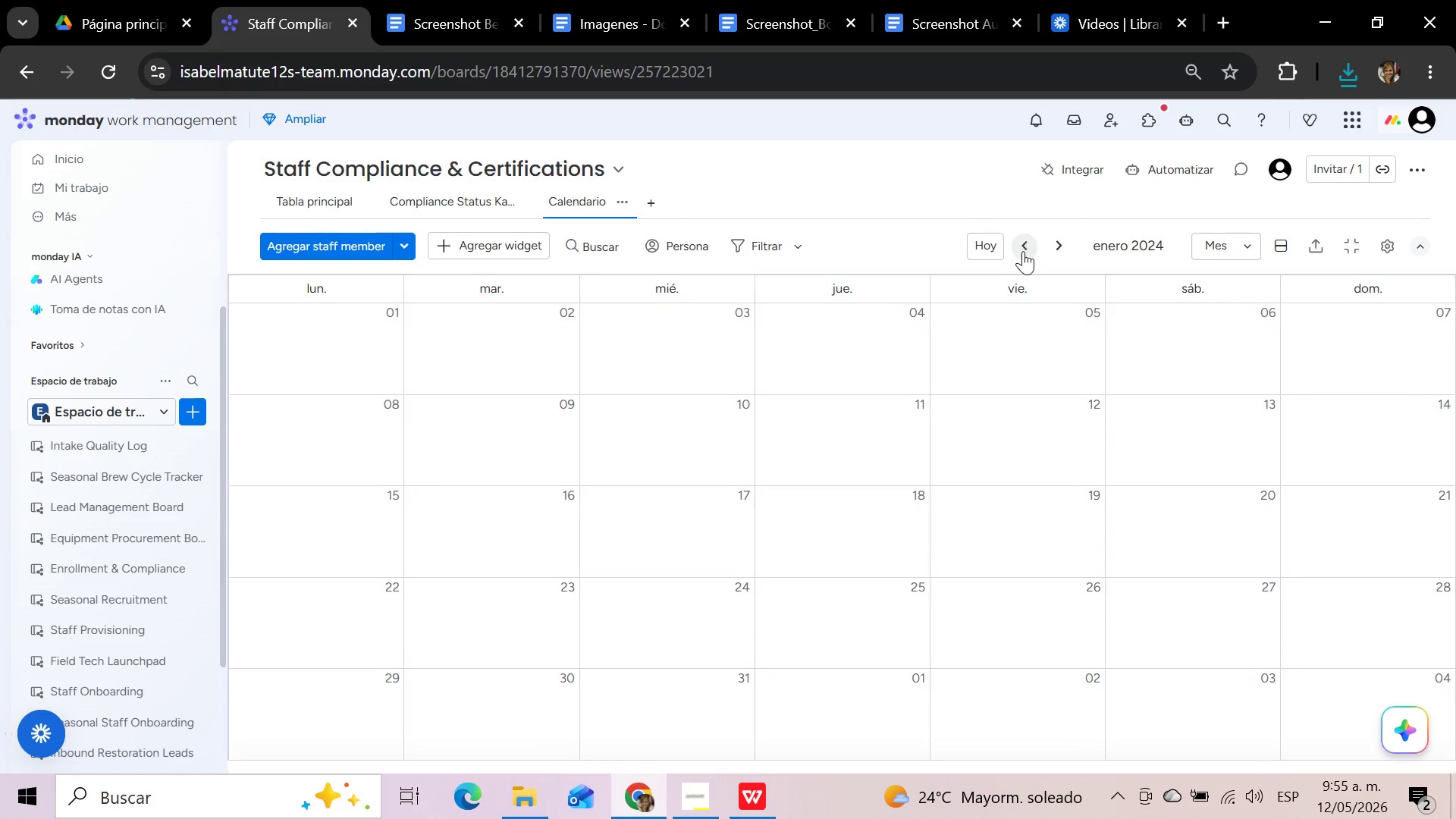 
triple_click([1023, 251])
 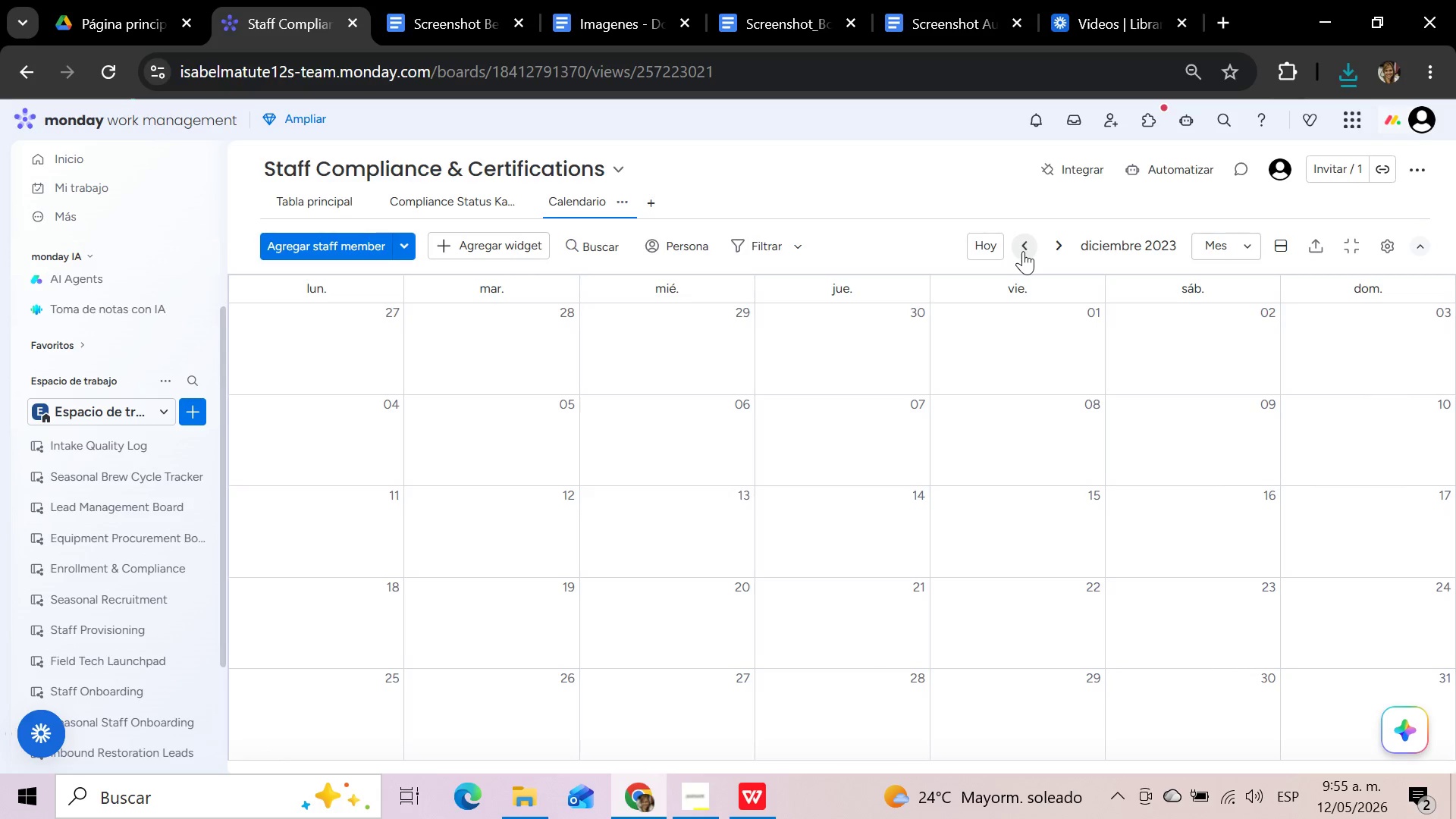 
left_click([1023, 251])
 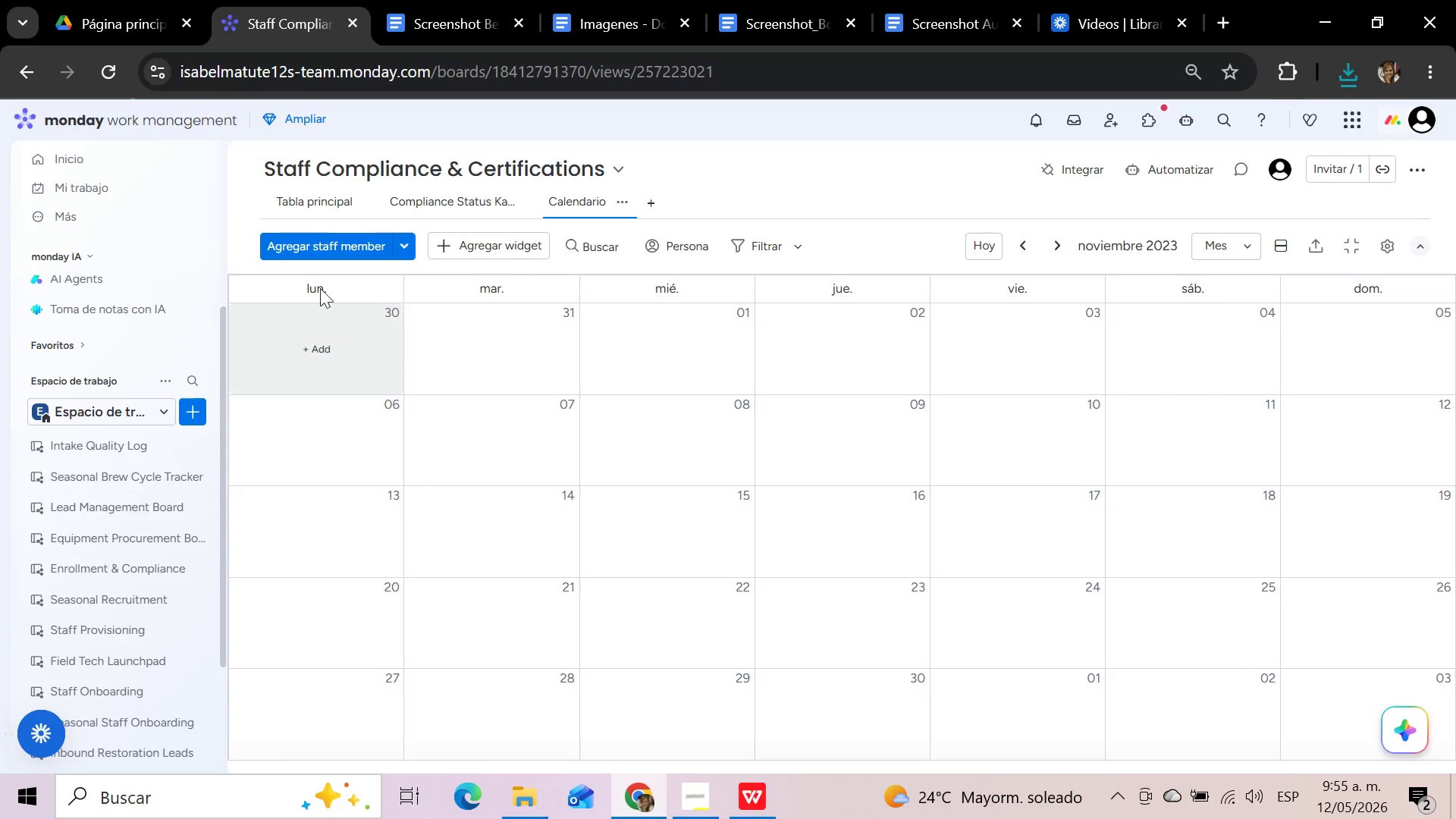 
left_click([295, 199])
 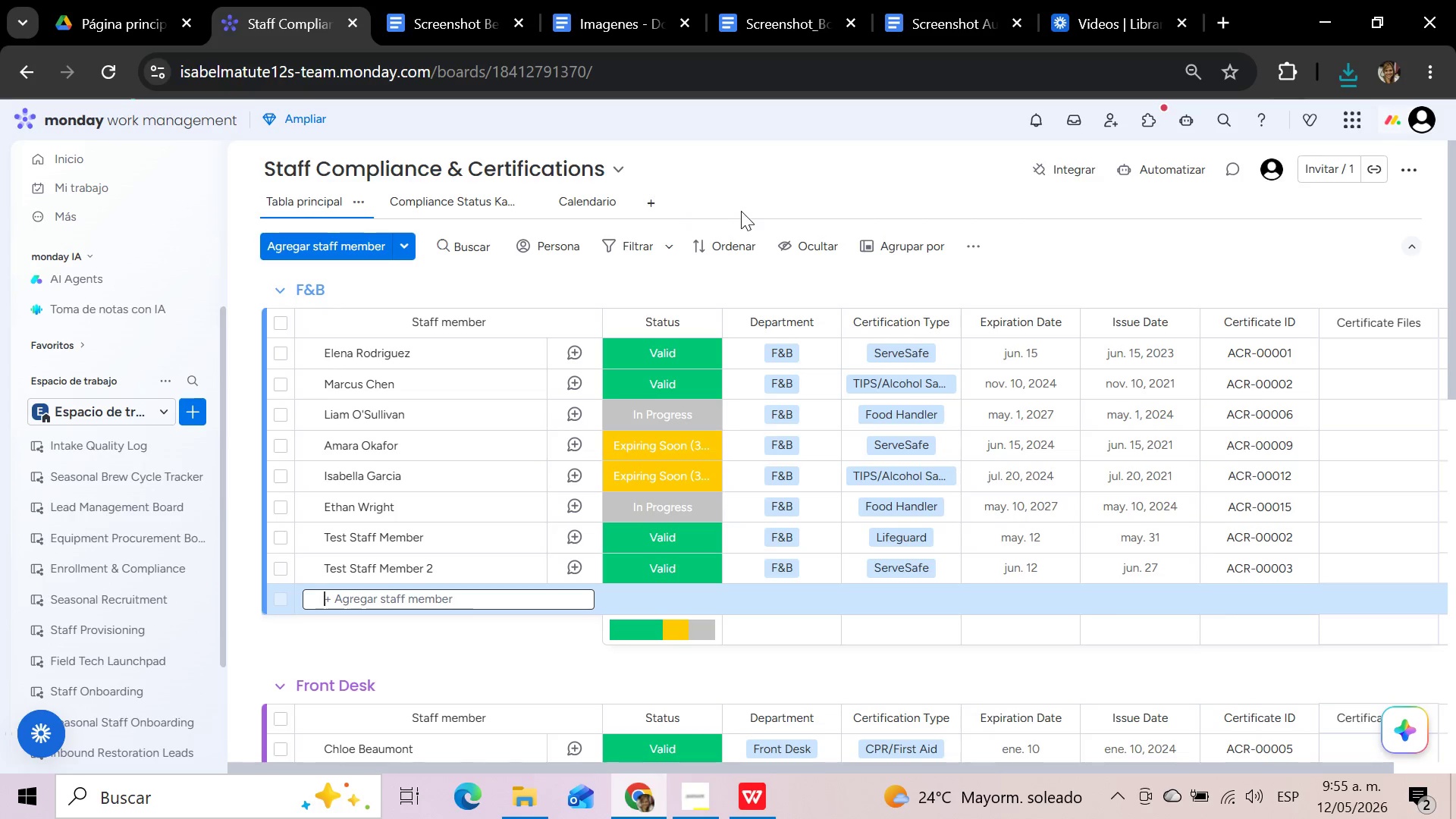 
wait(14.17)
 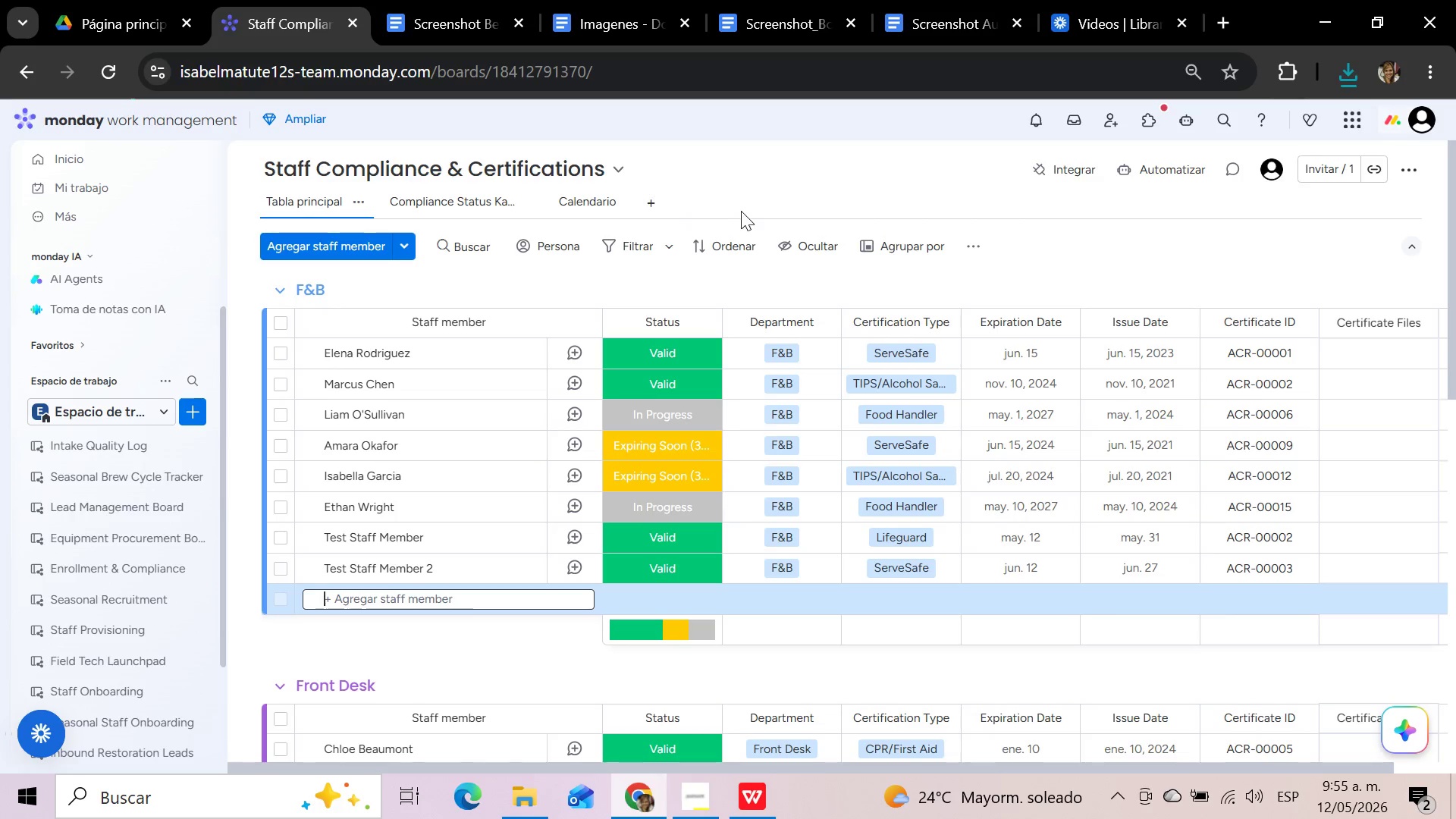 
left_click([601, 203])
 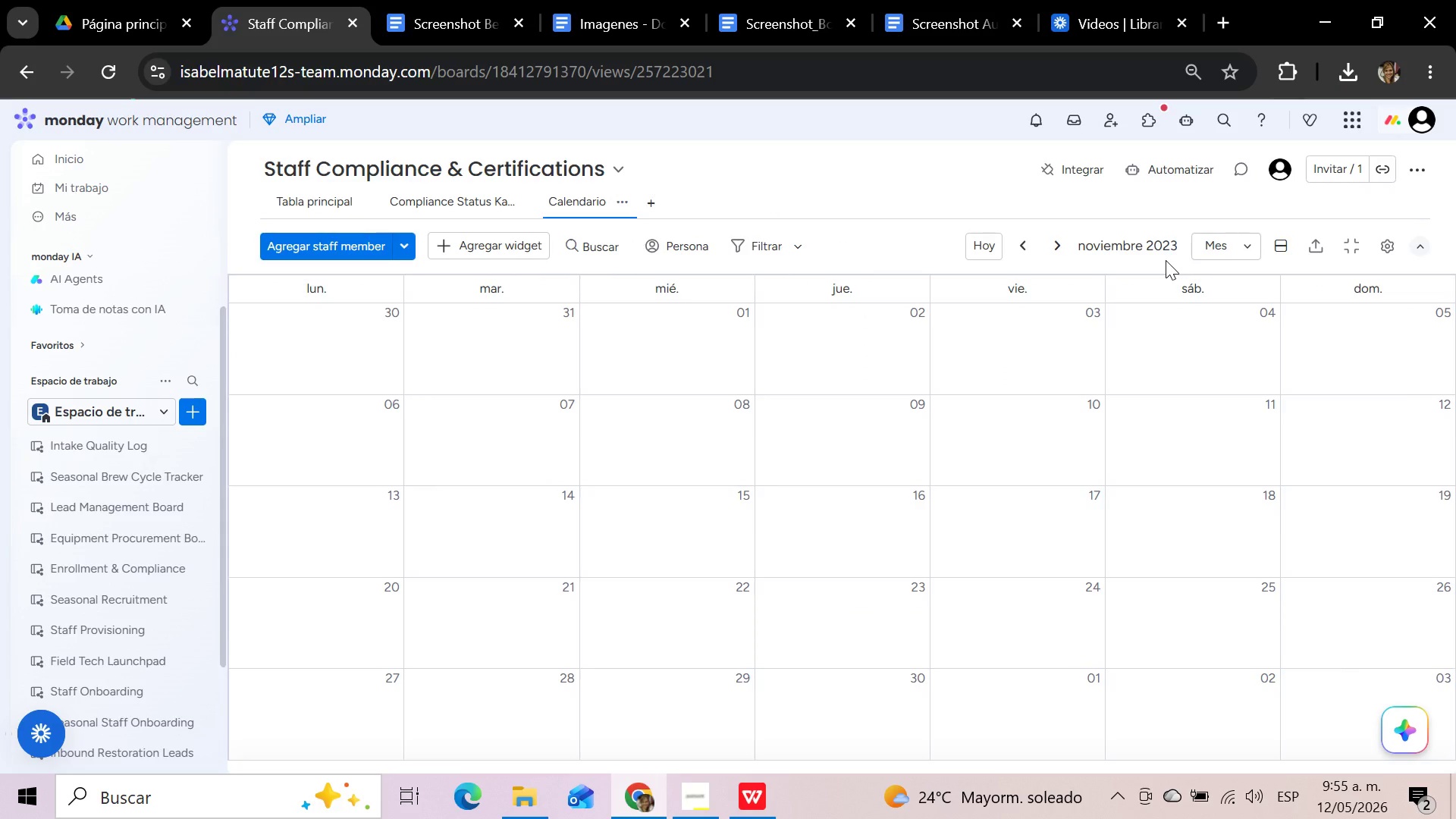 
left_click([1061, 243])
 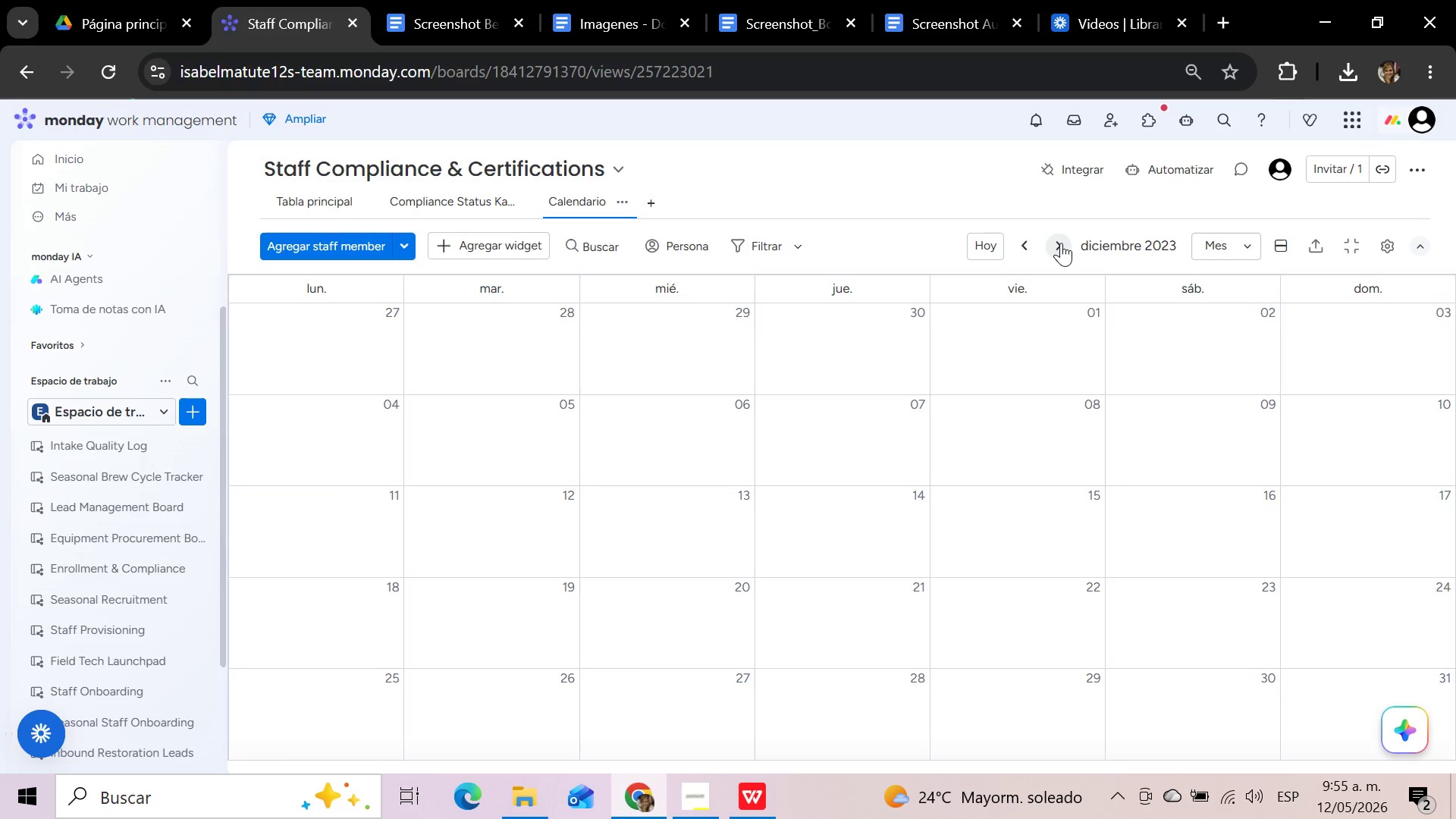 
left_click([1061, 243])
 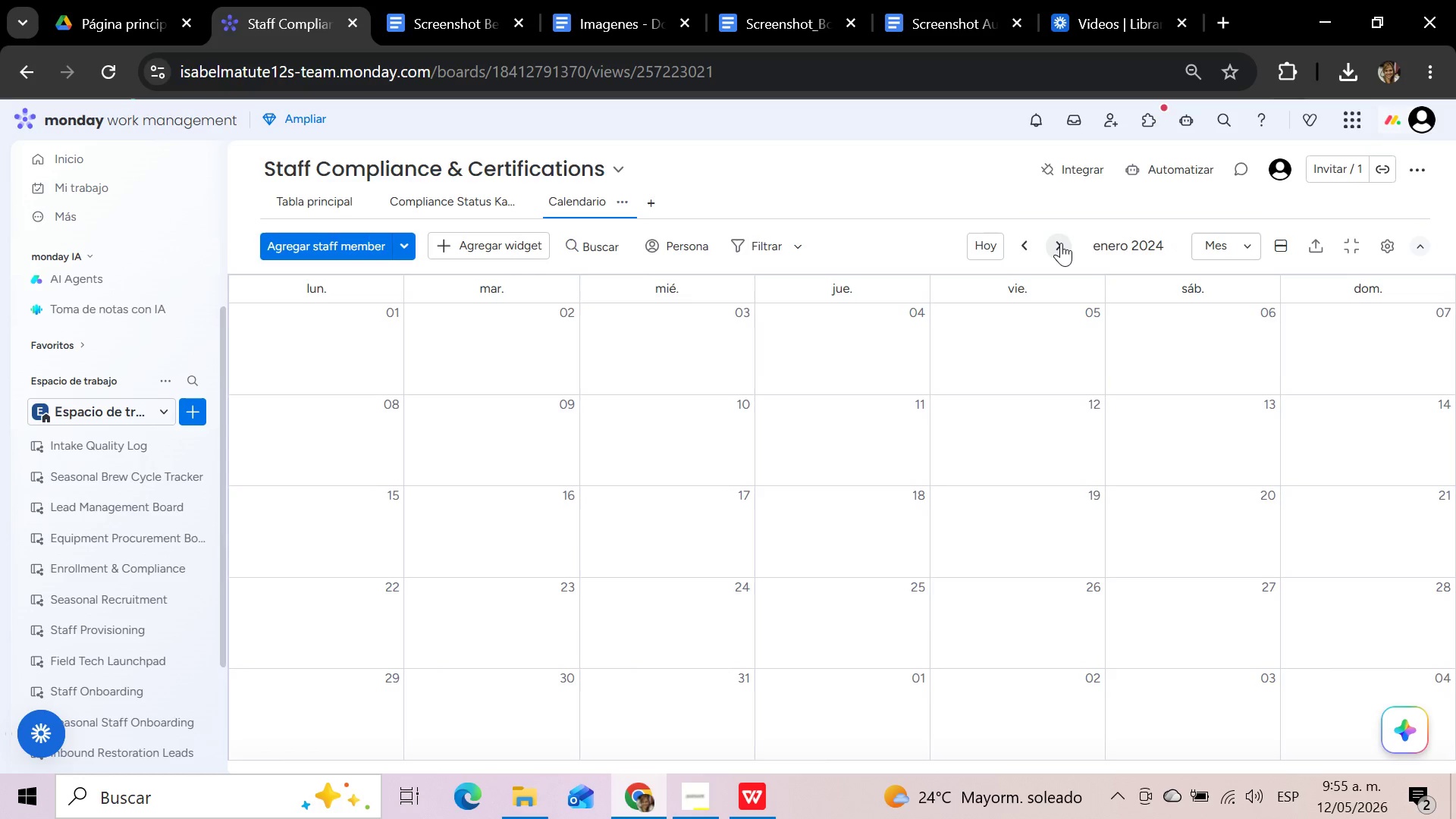 
left_click([1061, 243])
 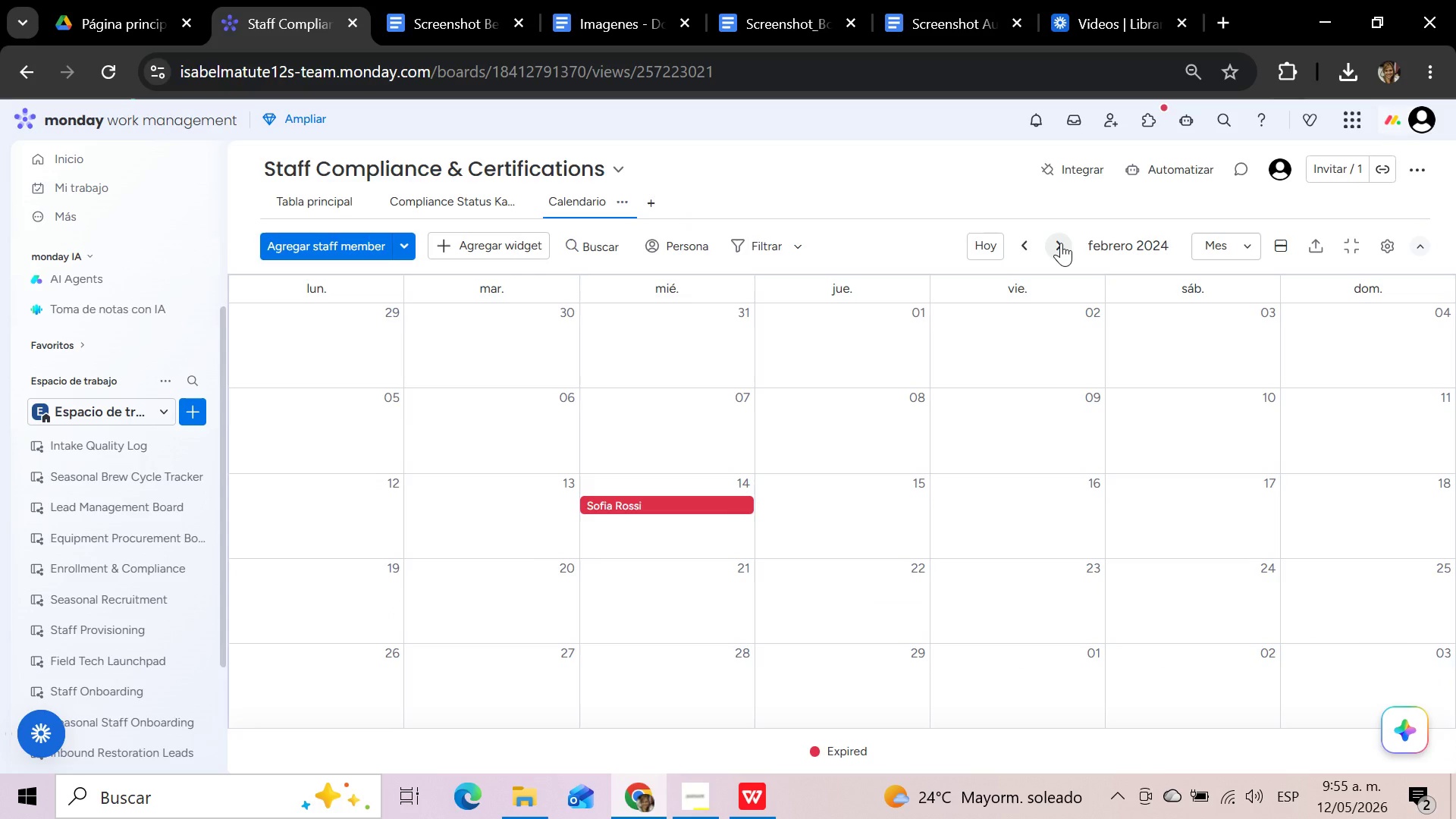 
left_click([1061, 243])
 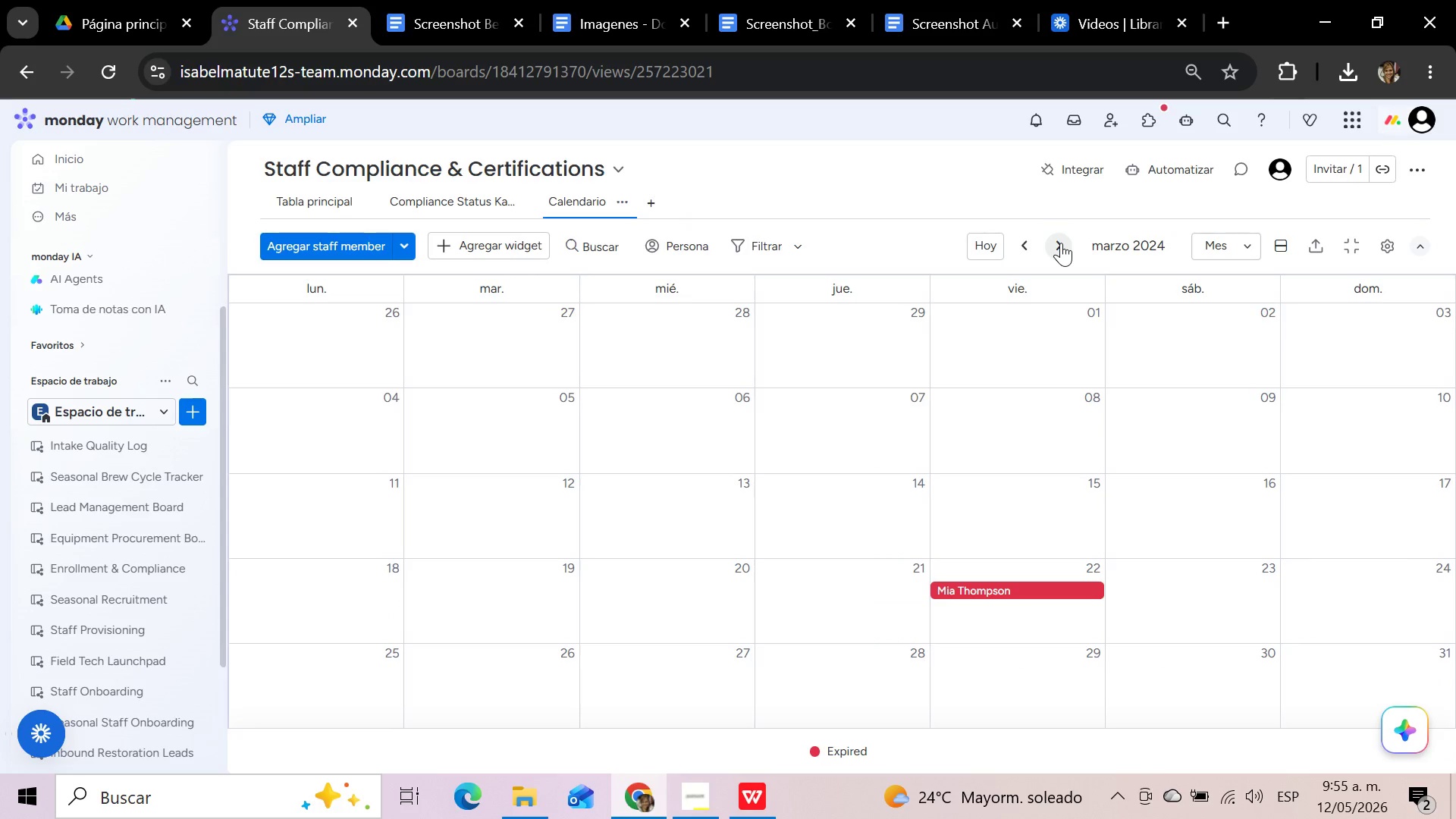 
left_click([1061, 243])
 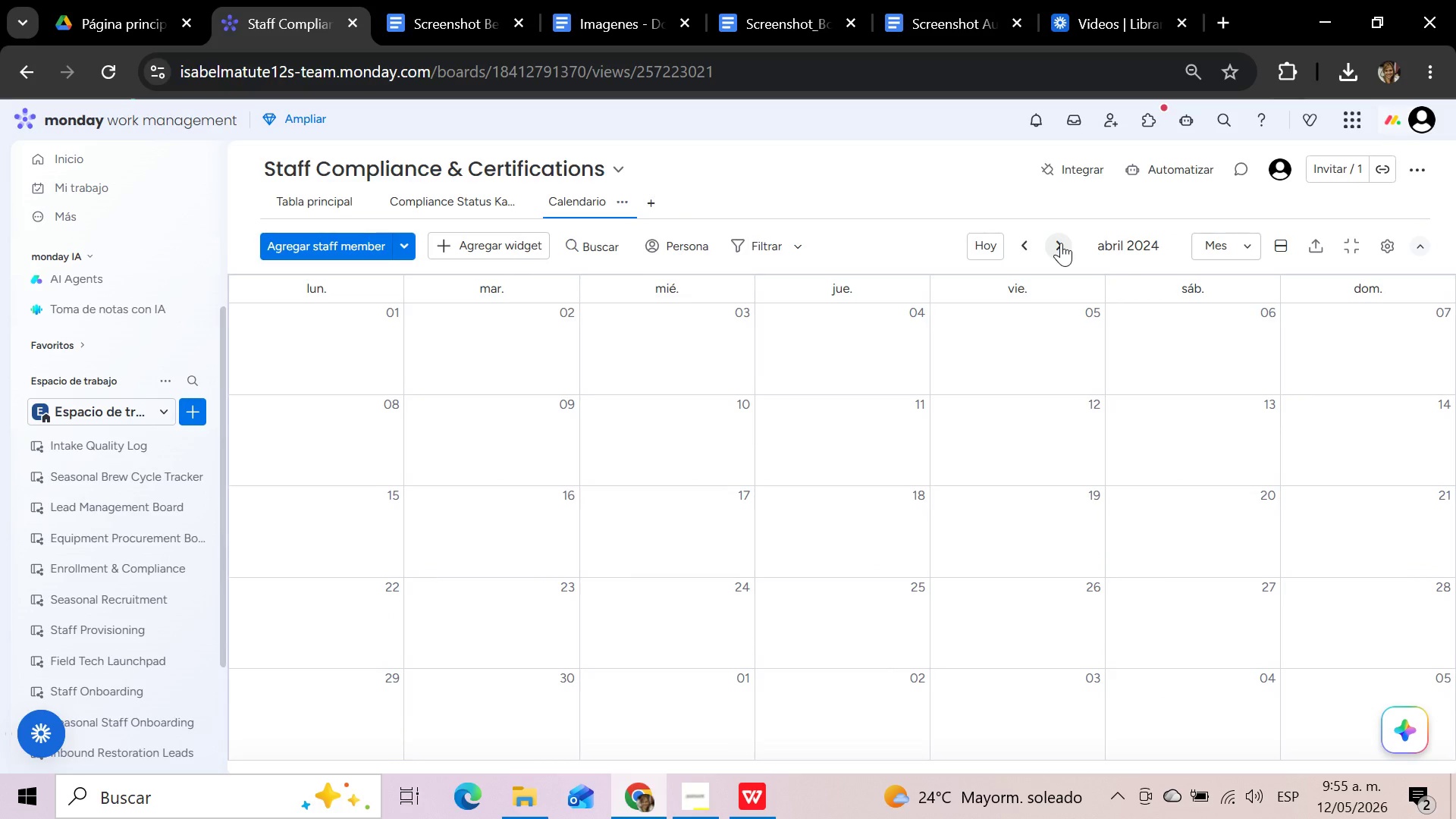 
left_click([1061, 243])
 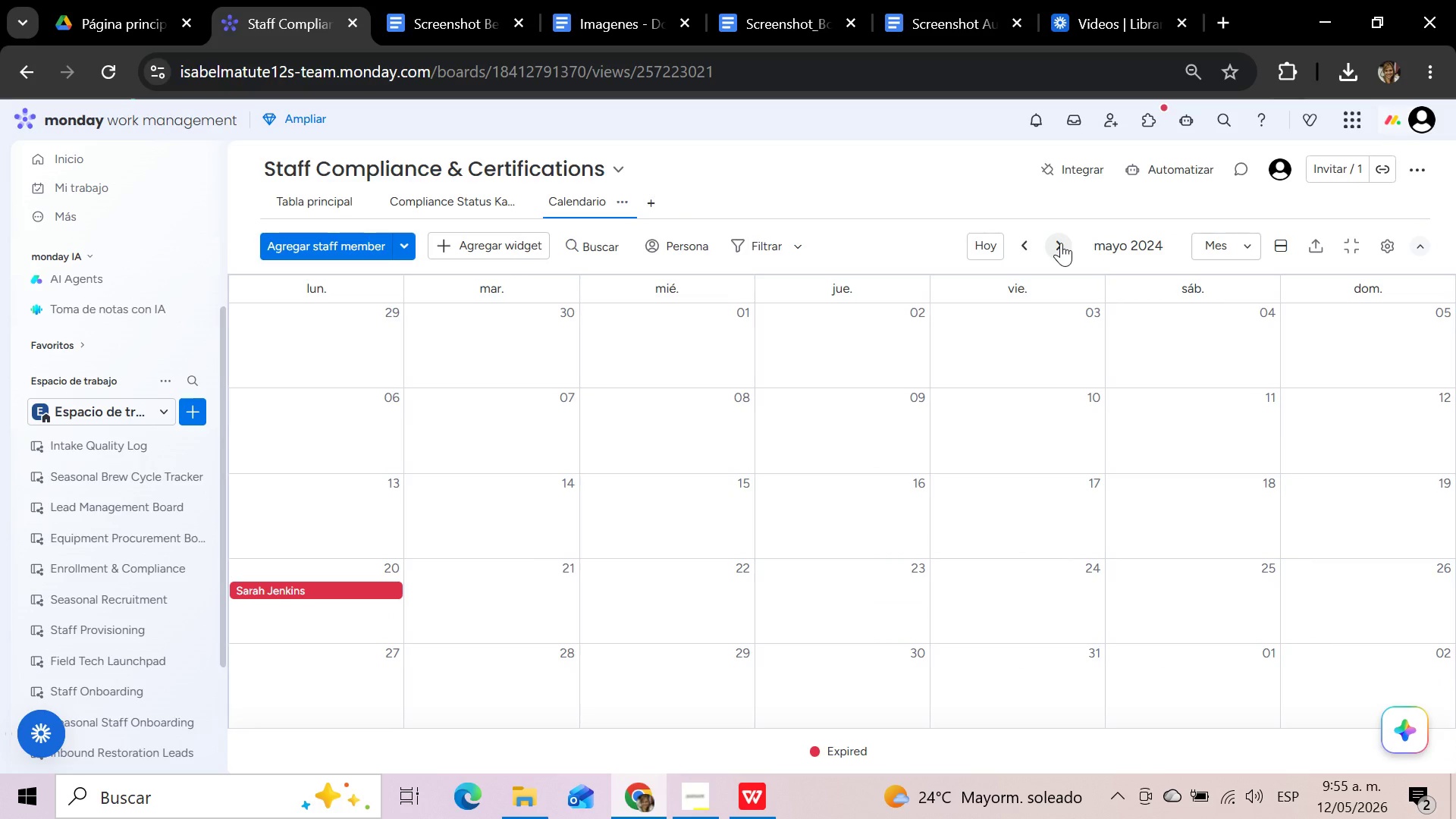 
left_click([1061, 243])
 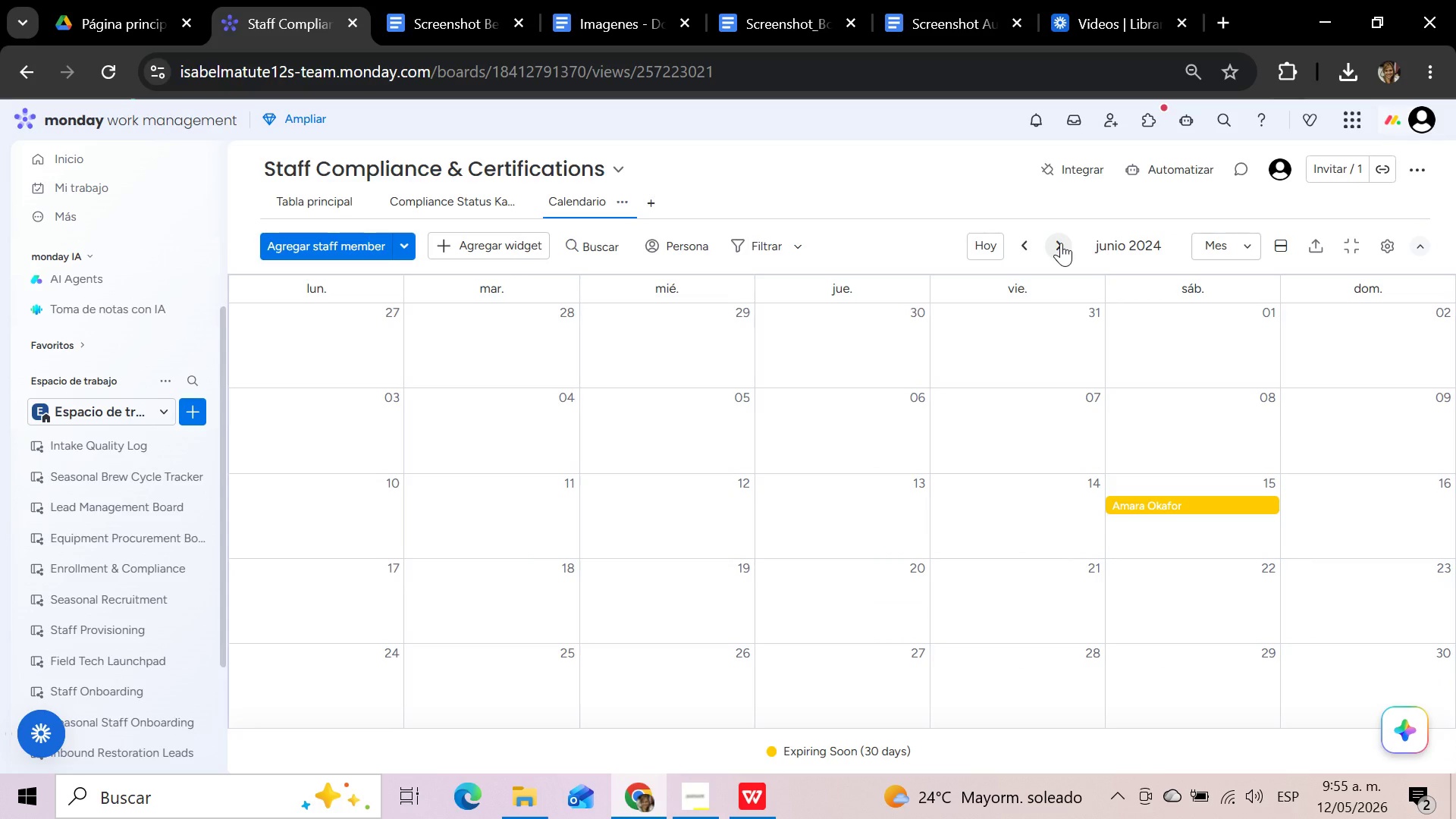 
left_click([1061, 243])
 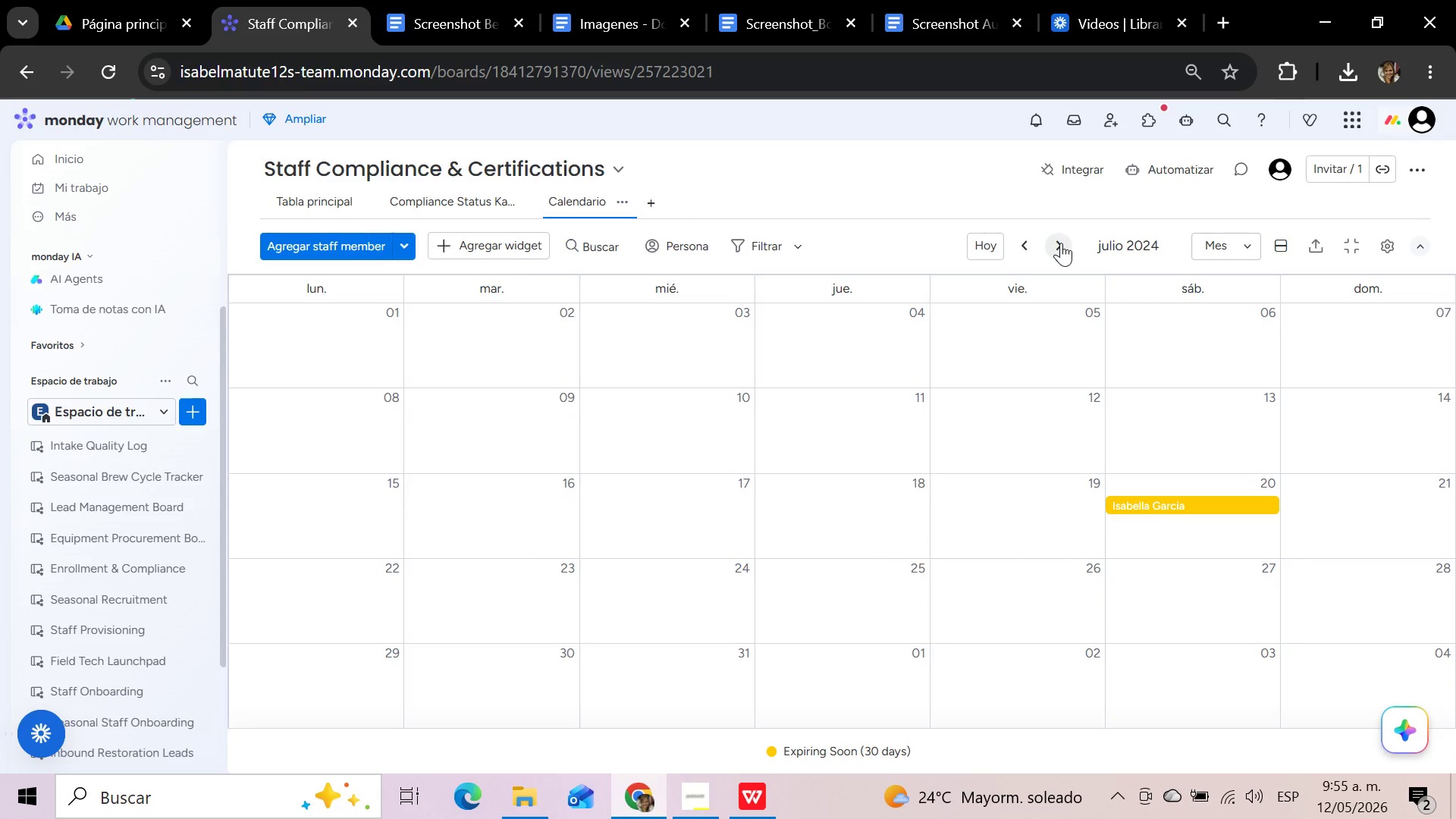 
left_click([1061, 243])
 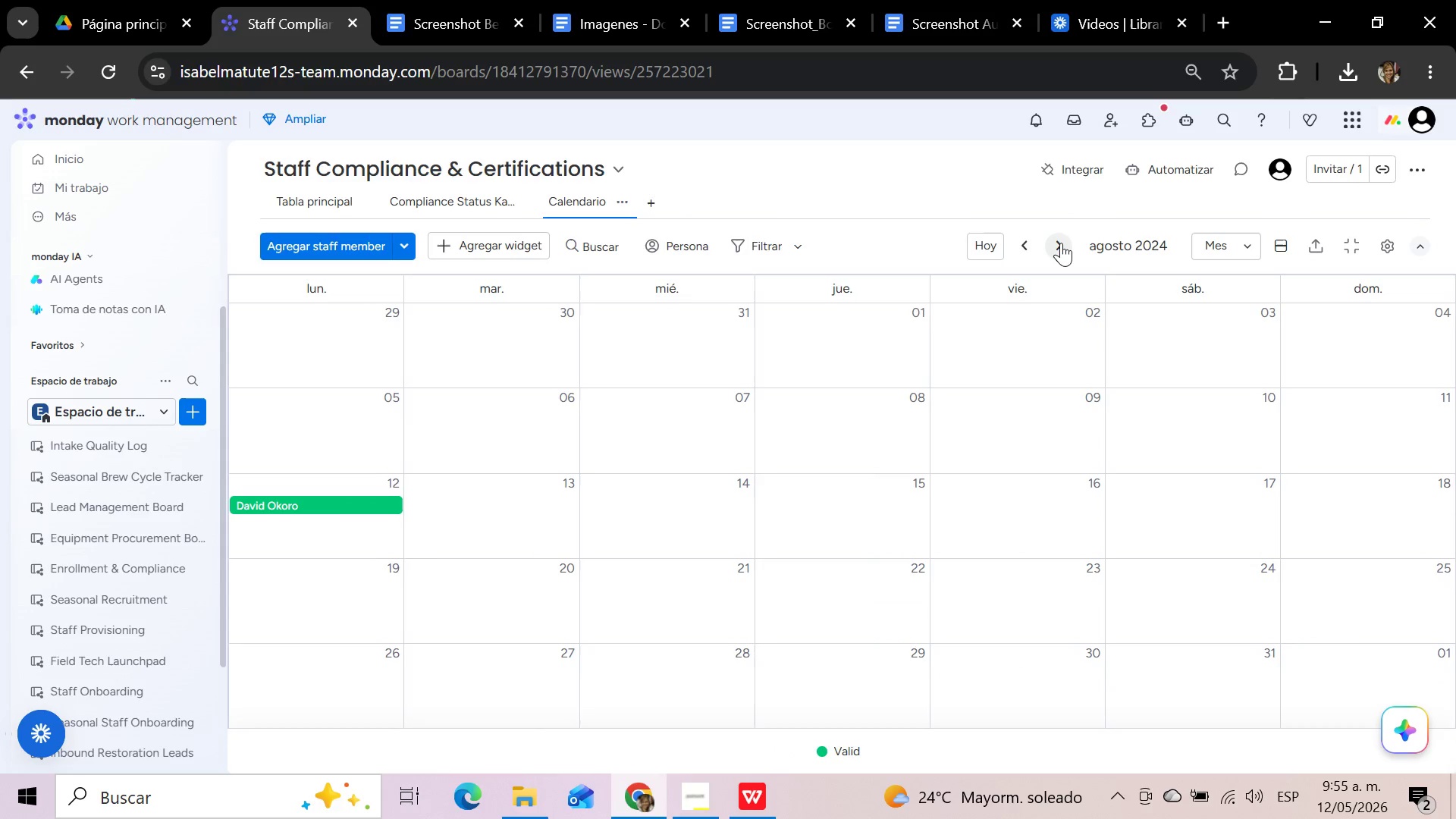 
left_click([1061, 243])
 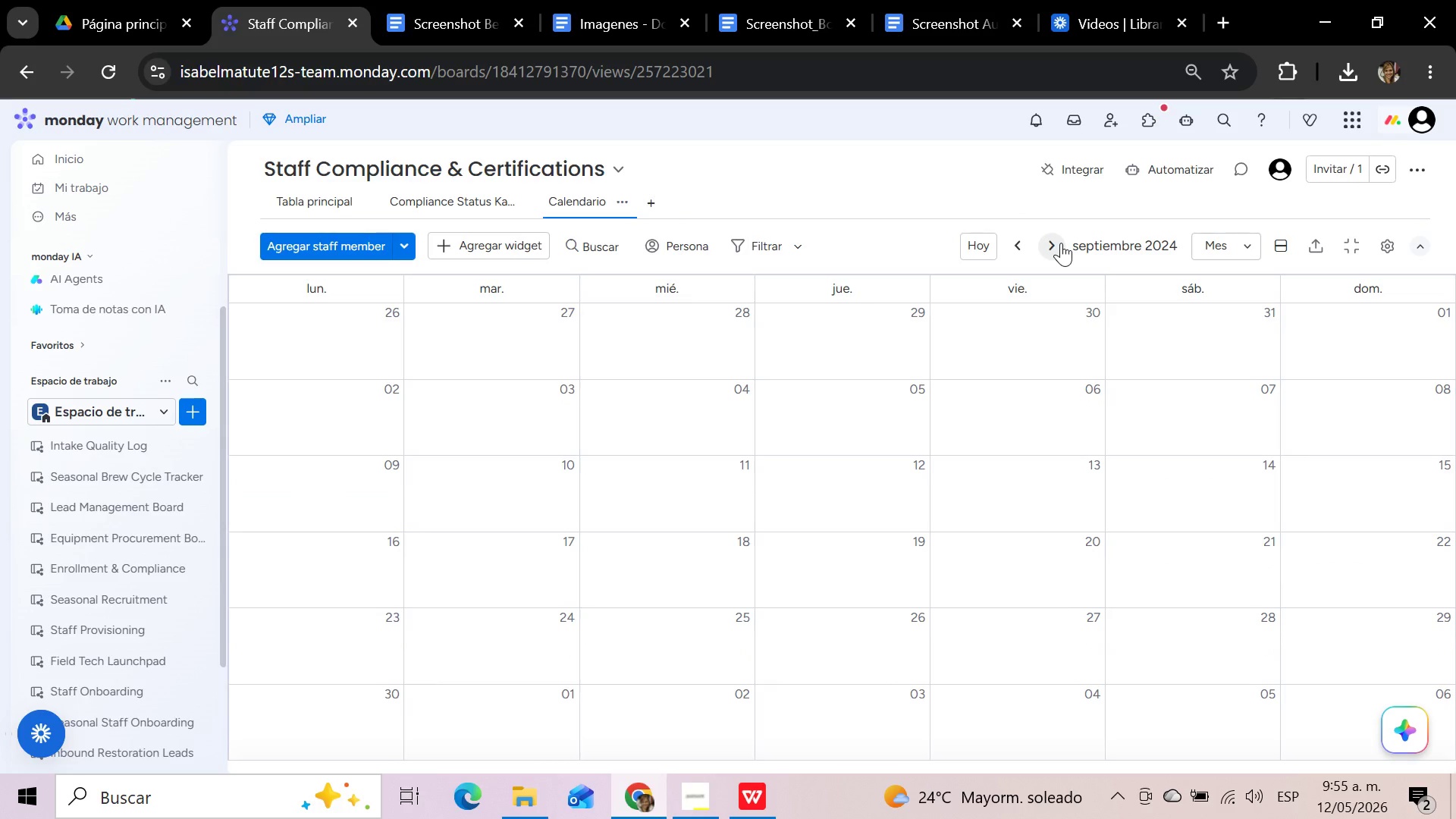 
left_click([1061, 243])
 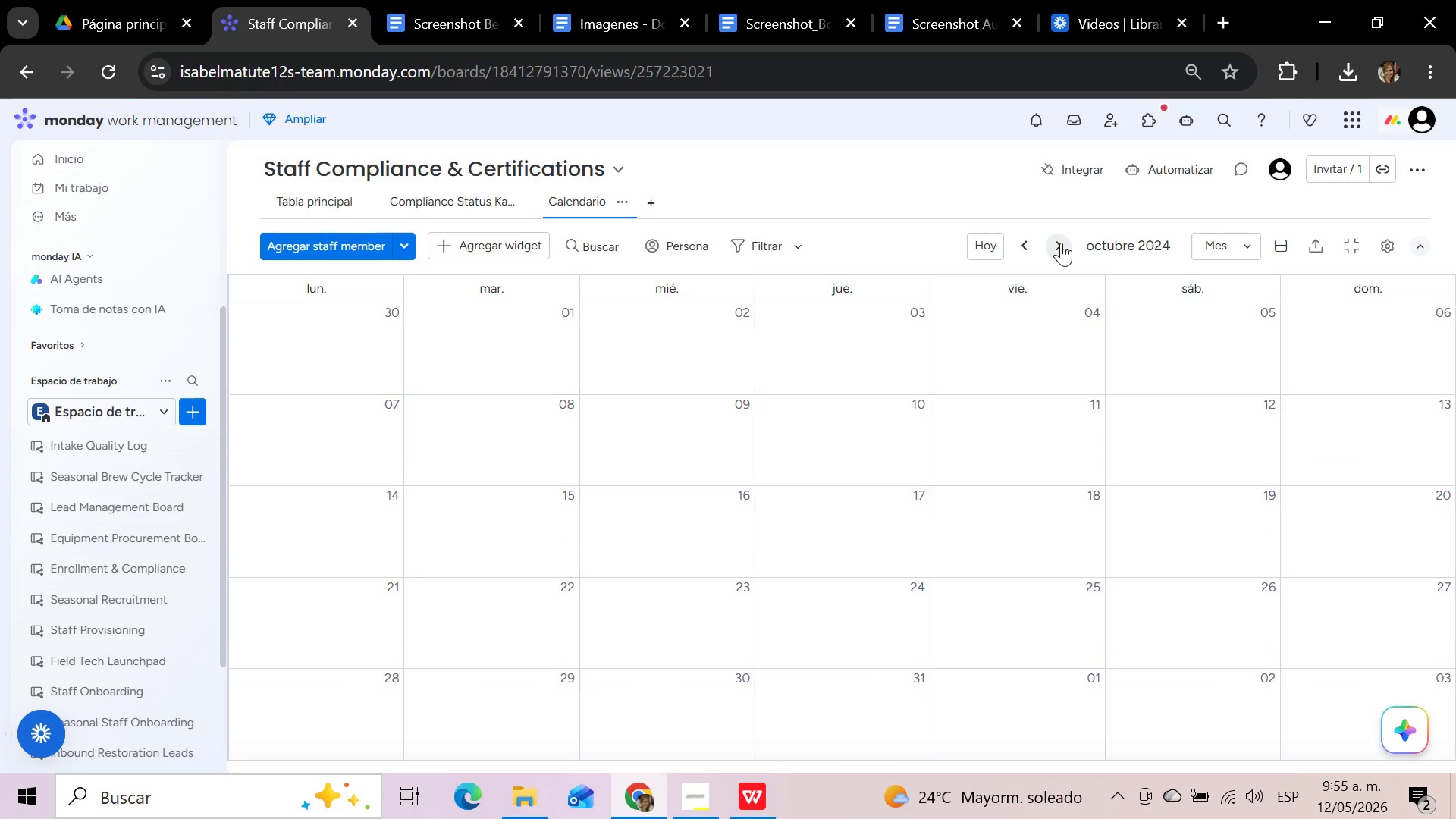 
left_click([1061, 243])
 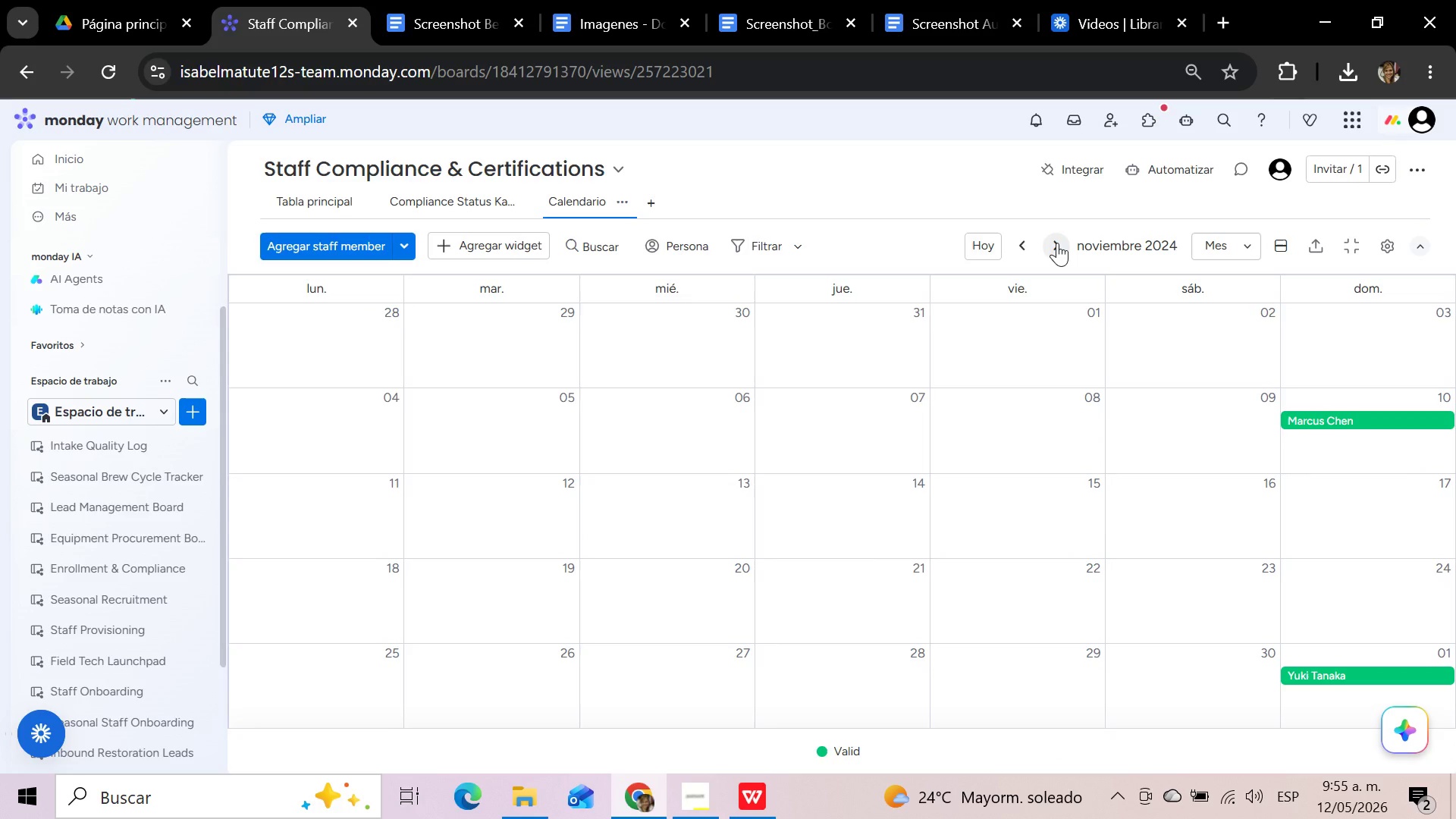 
wait(8.84)
 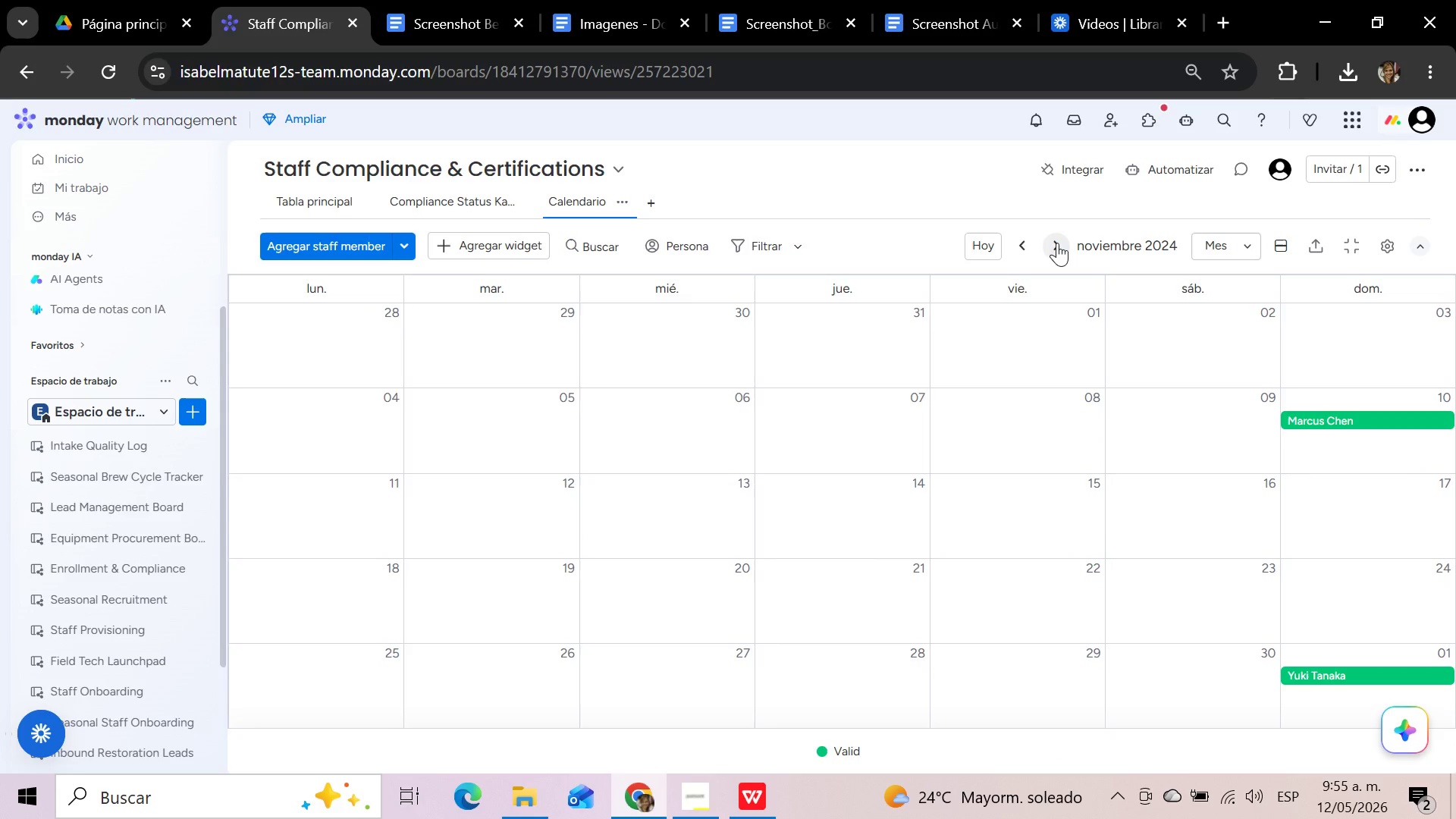 
mouse_move([1364, 228])
 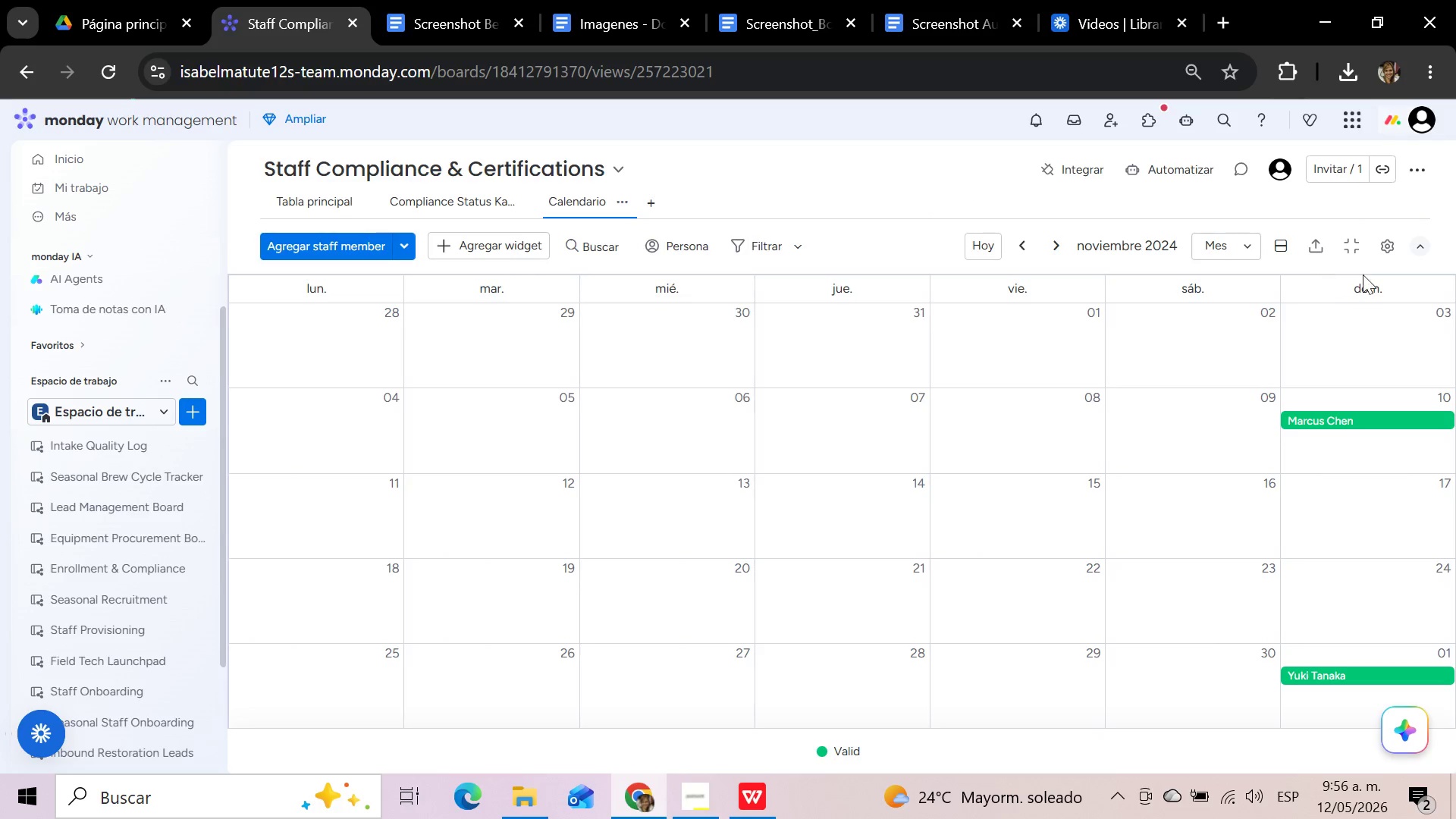 
left_click([1387, 244])
 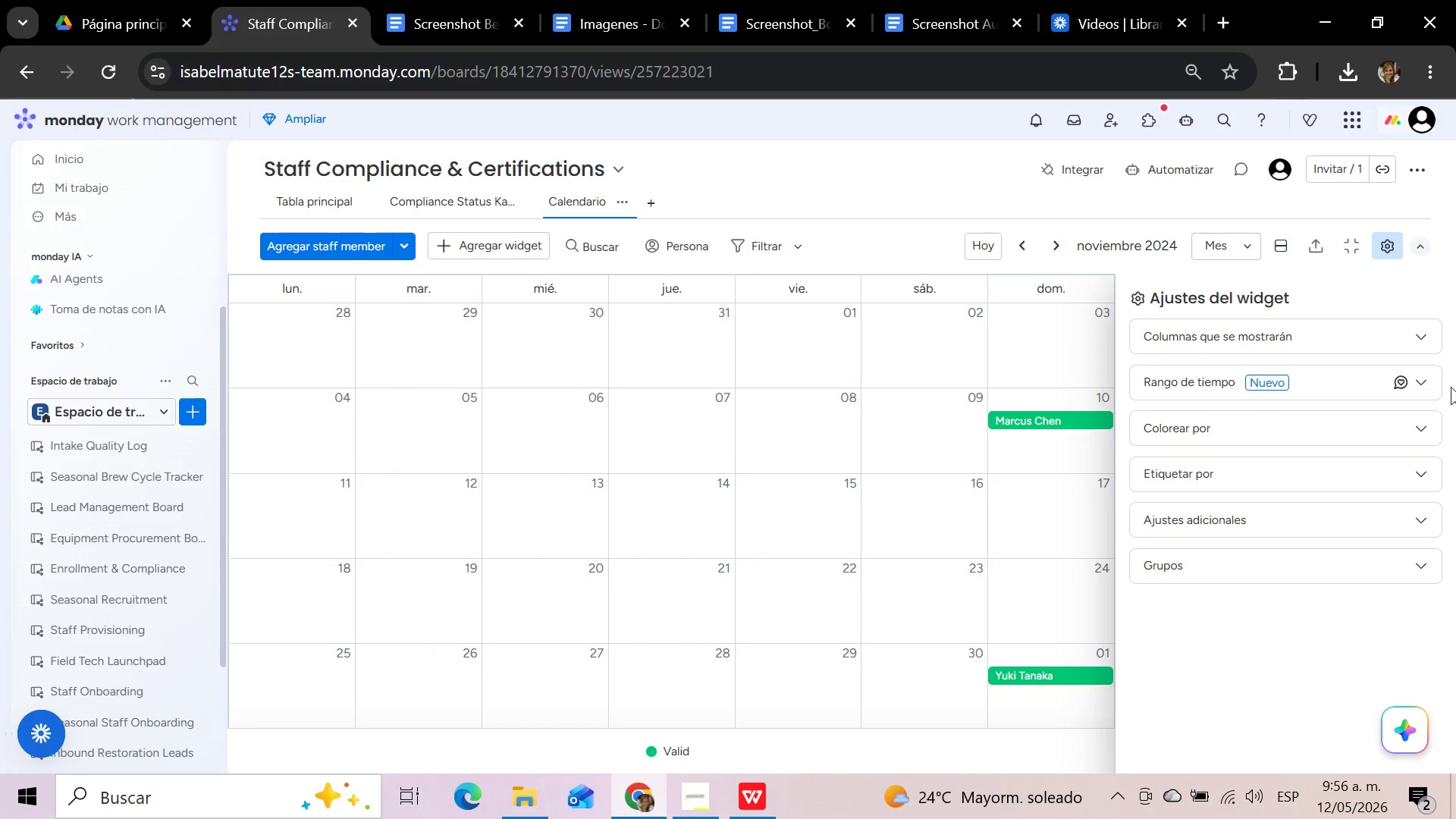 
left_click([1422, 375])
 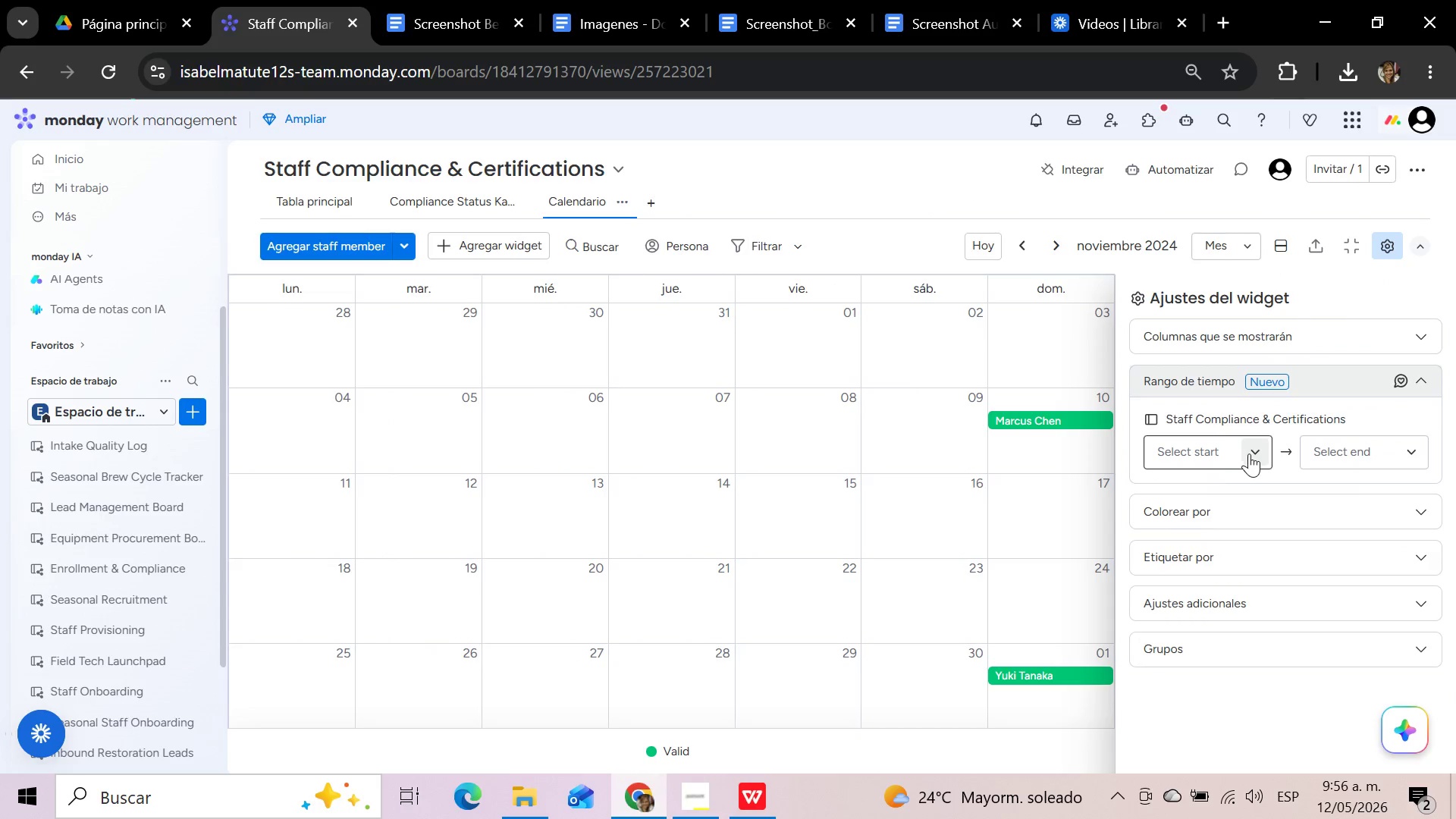 
double_click([1254, 453])
 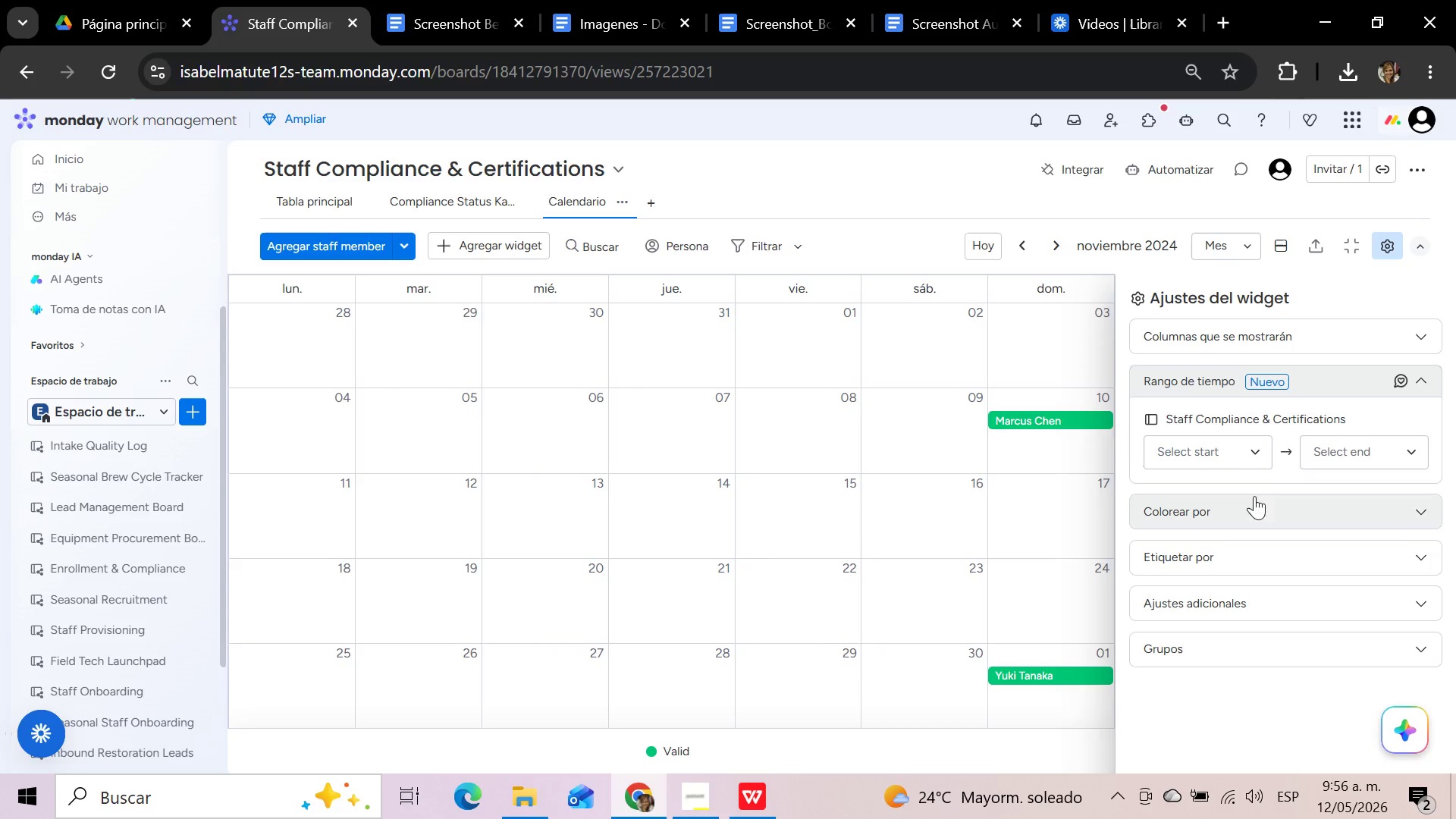 
left_click([1260, 447])
 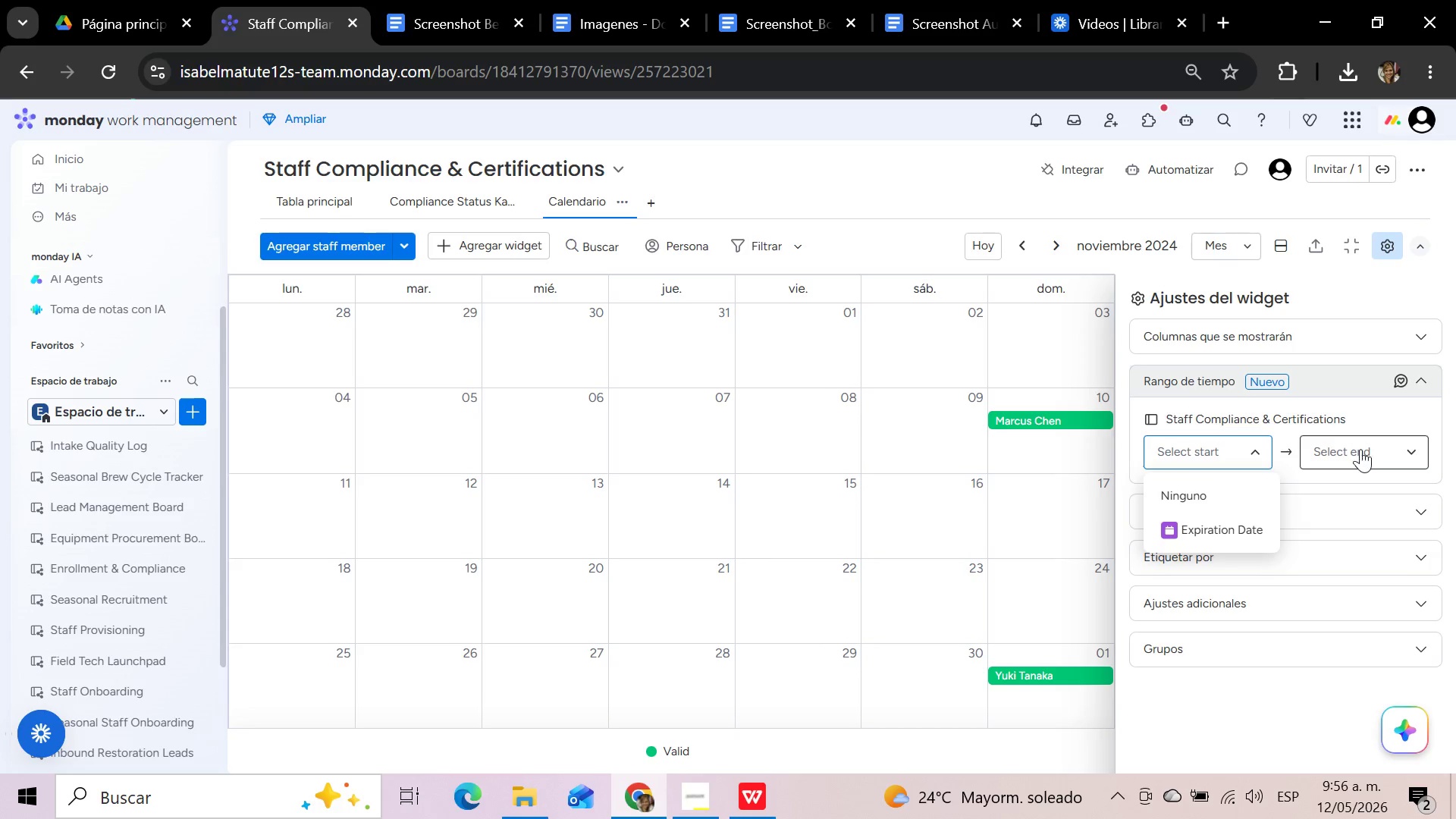 
left_click([1417, 452])
 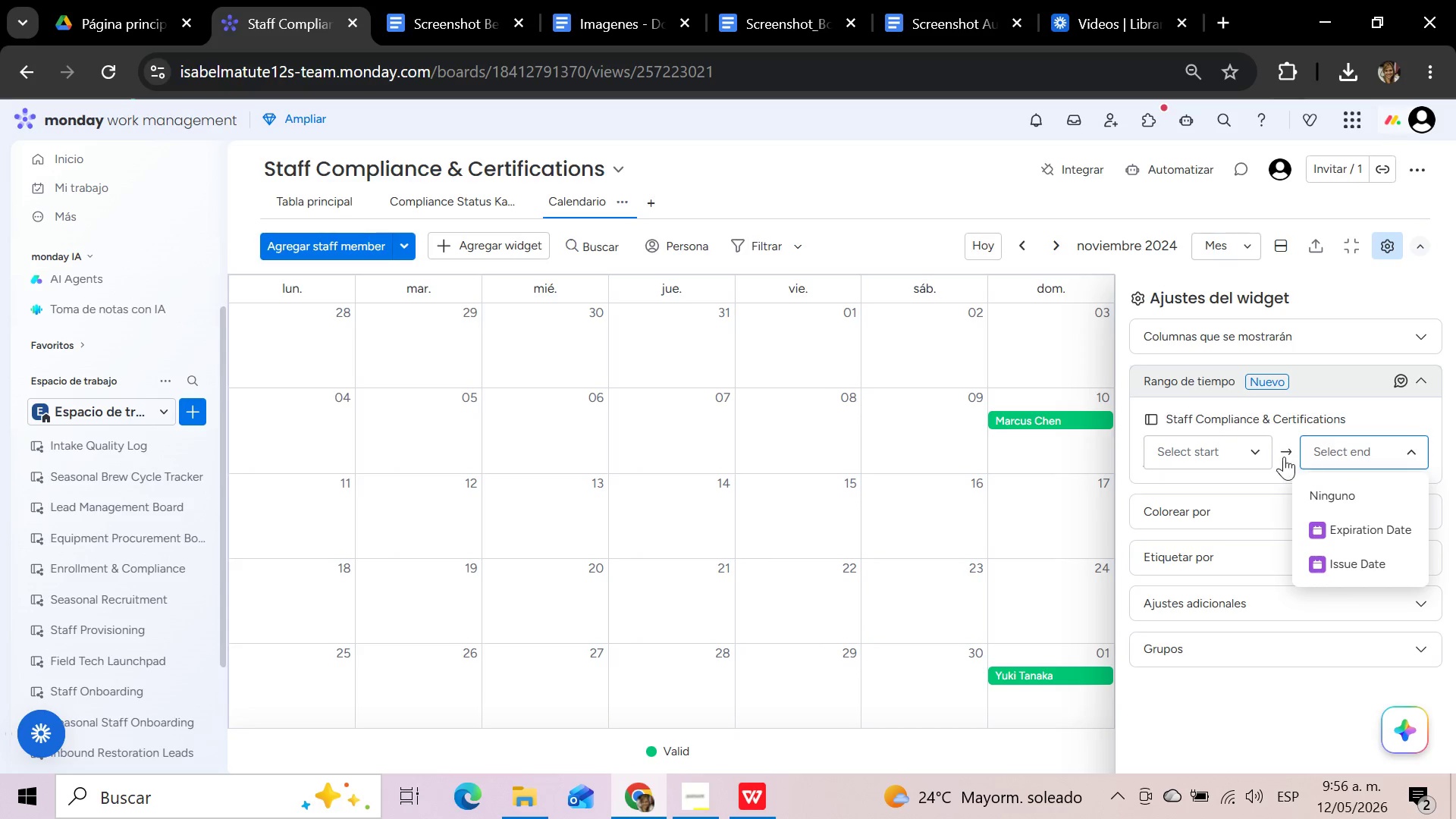 
left_click([1253, 451])
 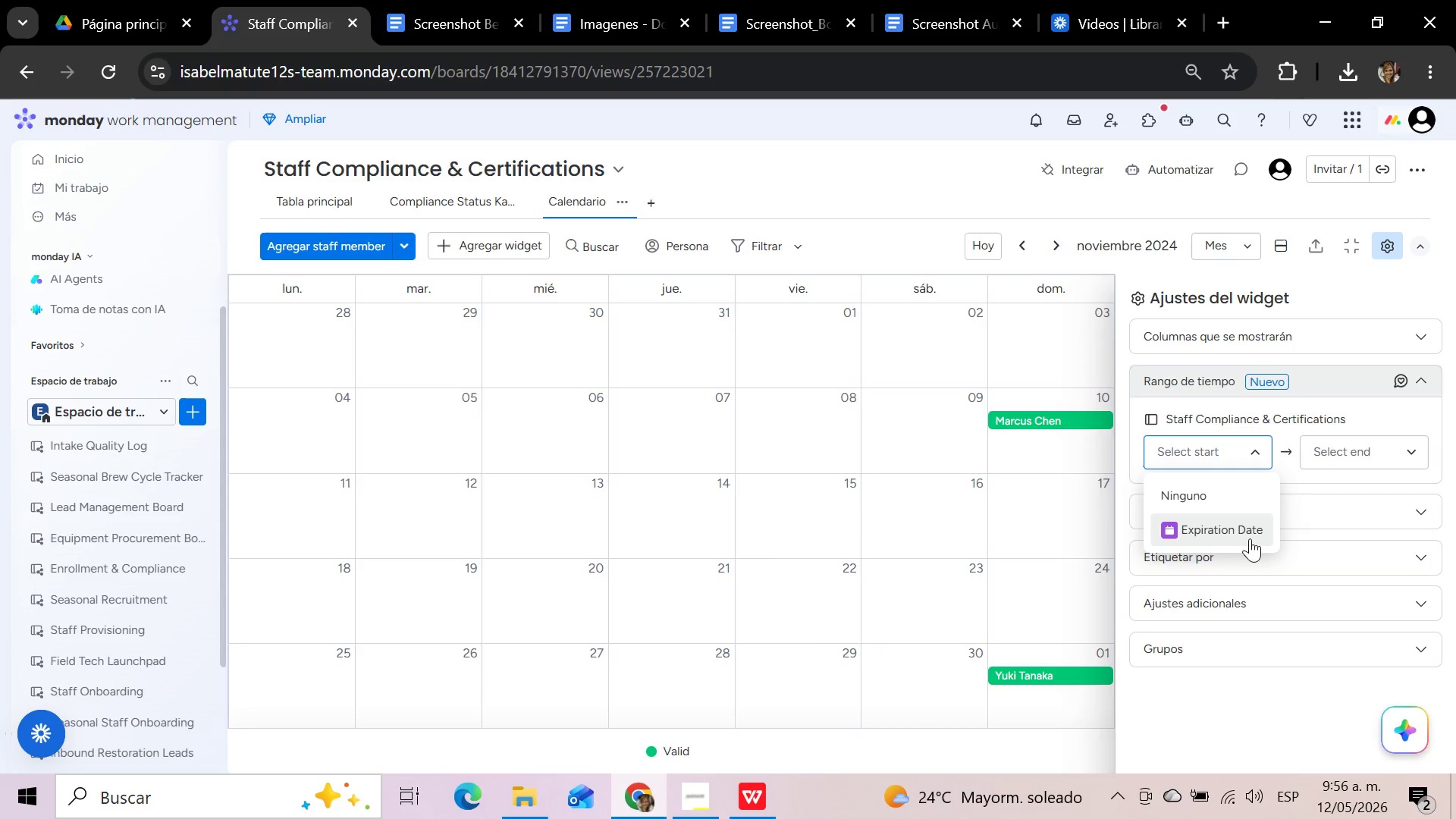 
left_click([1250, 538])
 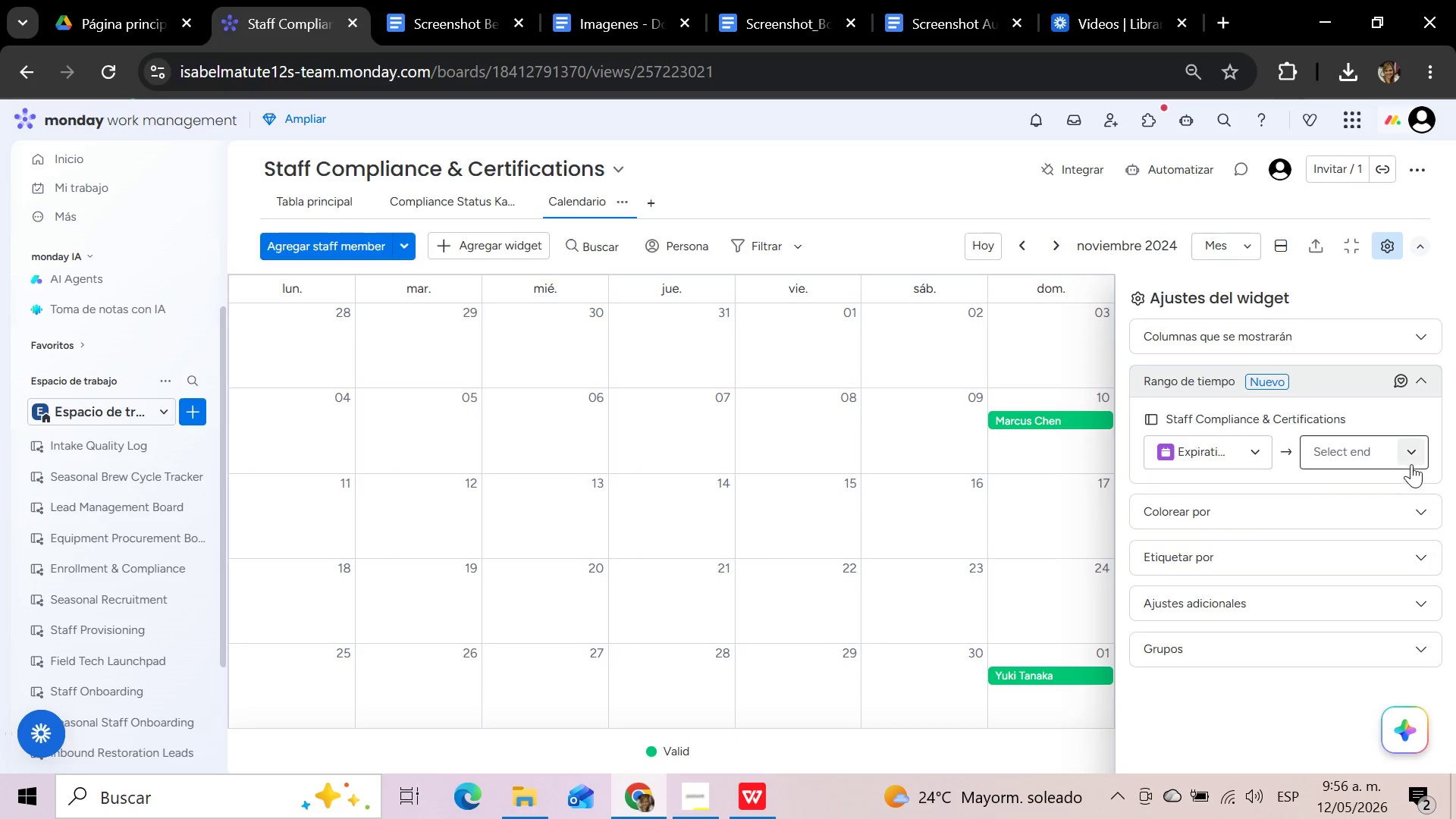 
left_click([1409, 463])
 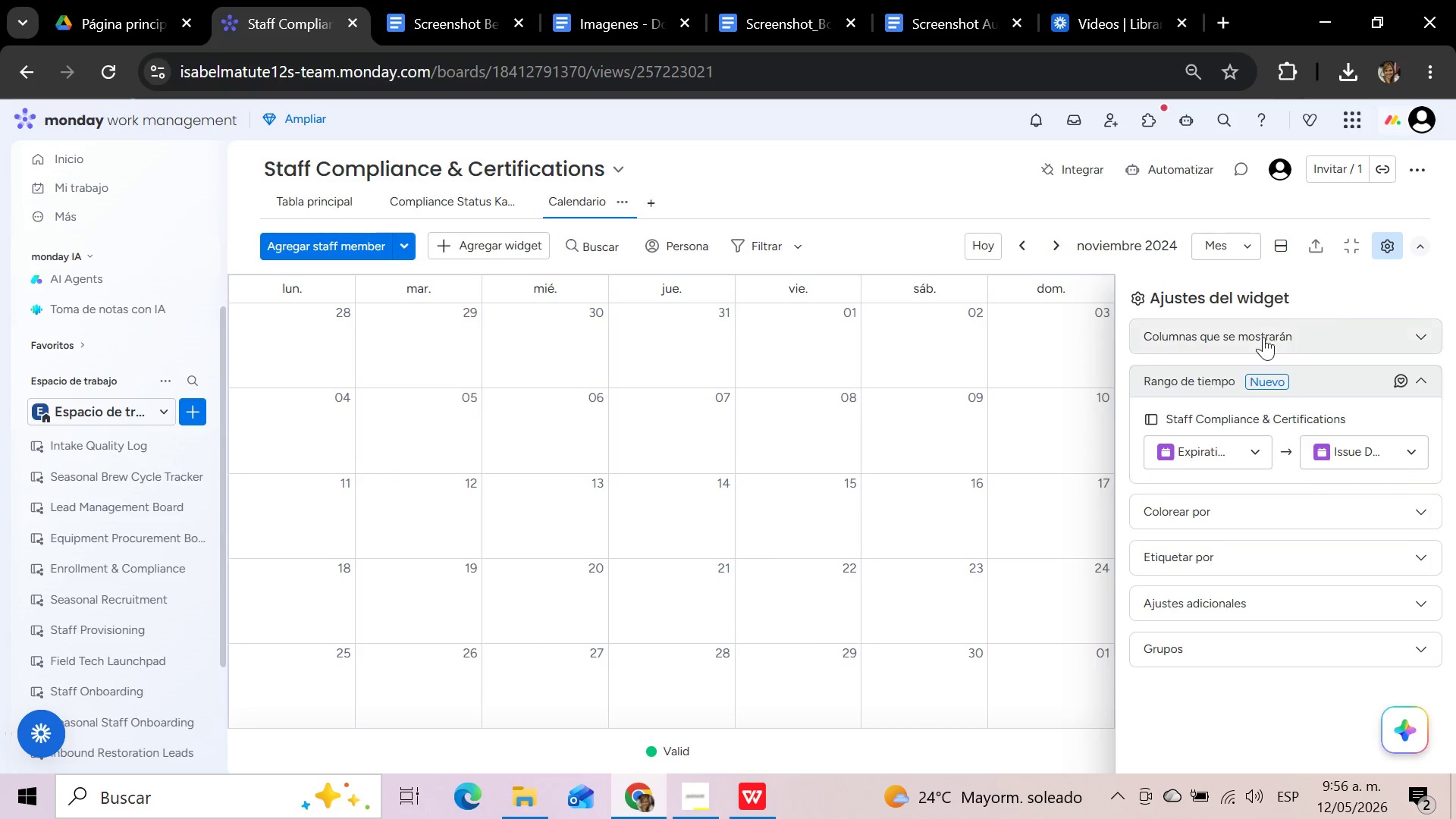 
left_click([1385, 249])
 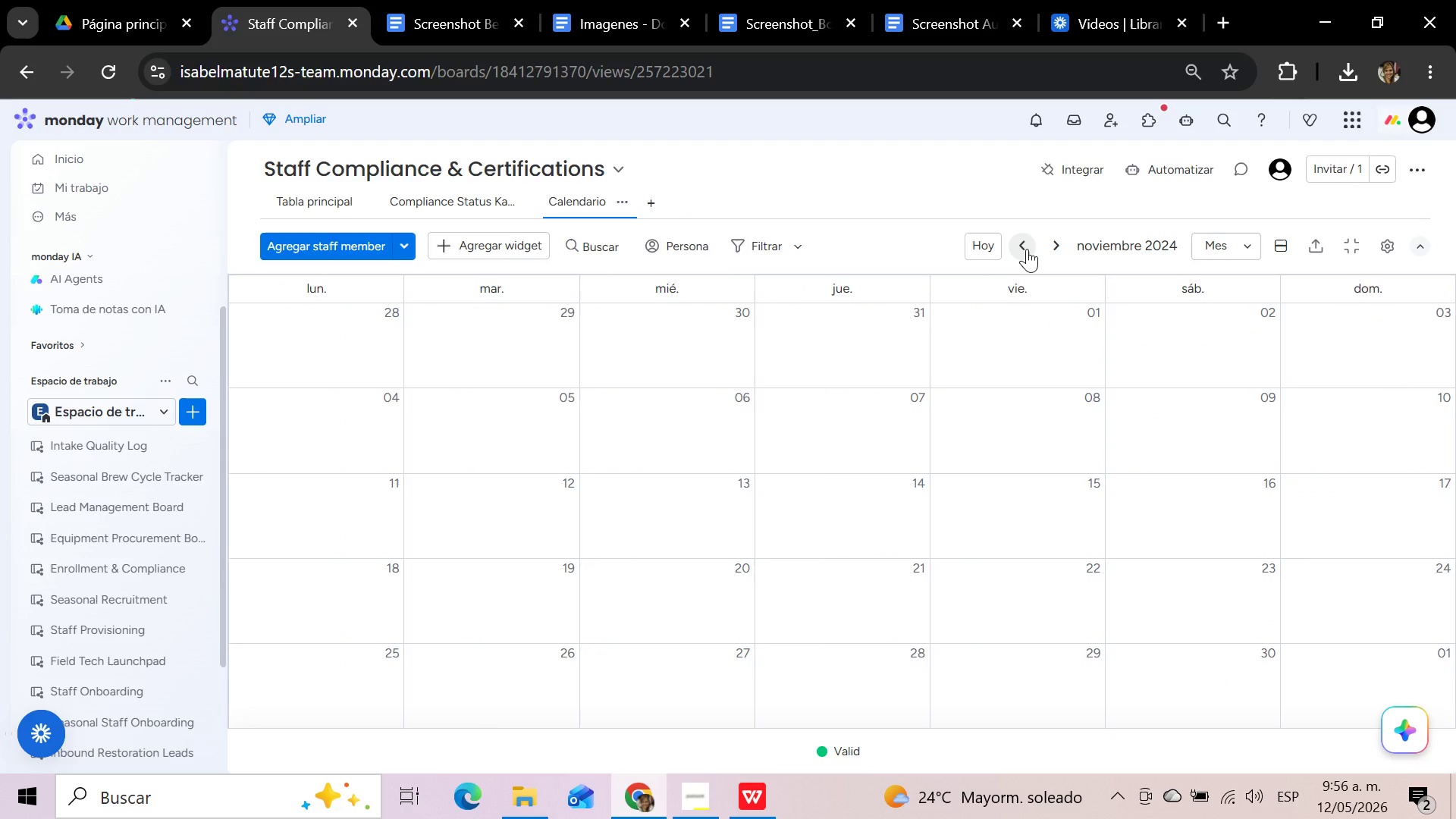 
left_click([1049, 246])
 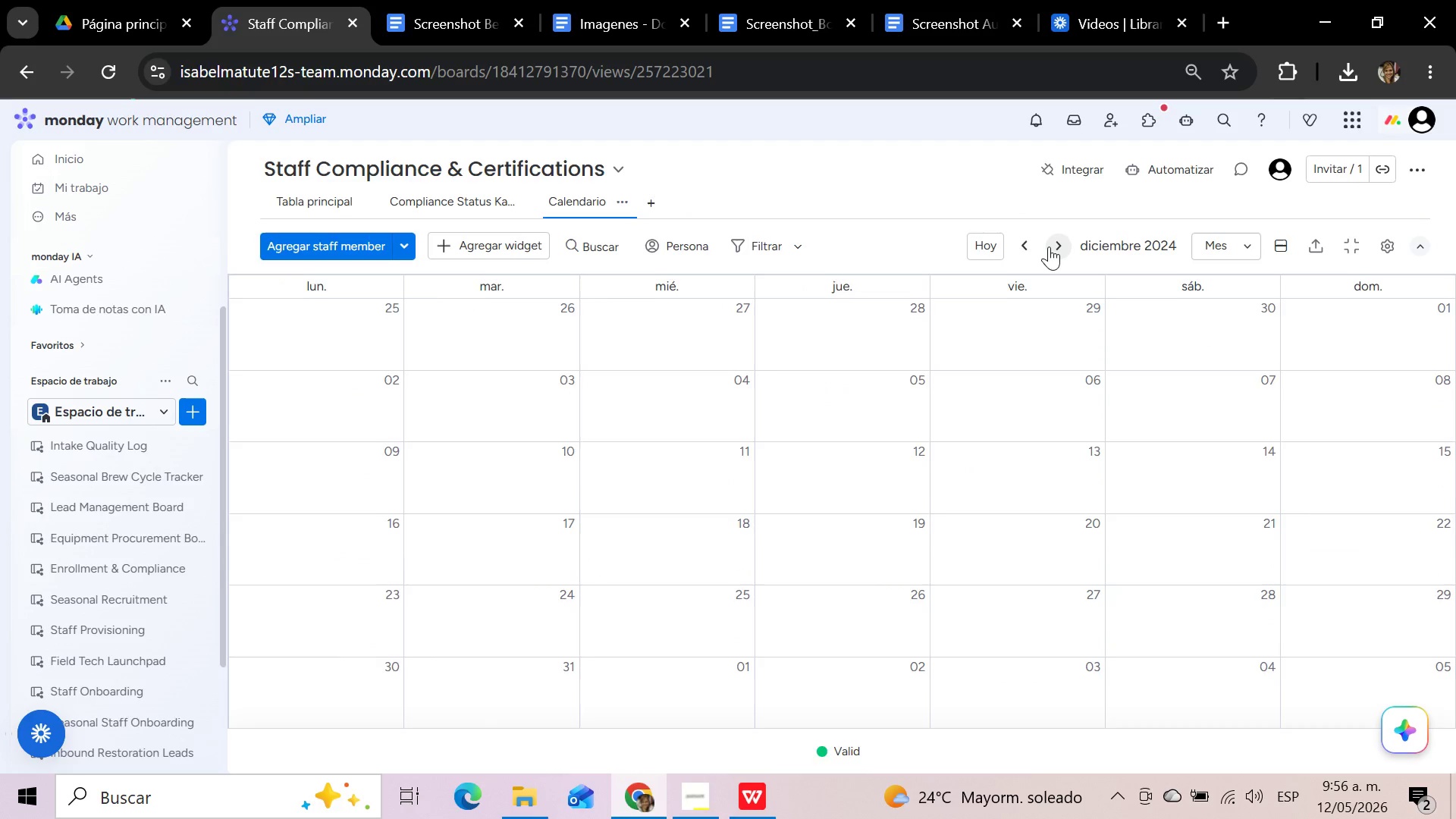 
double_click([1049, 246])
 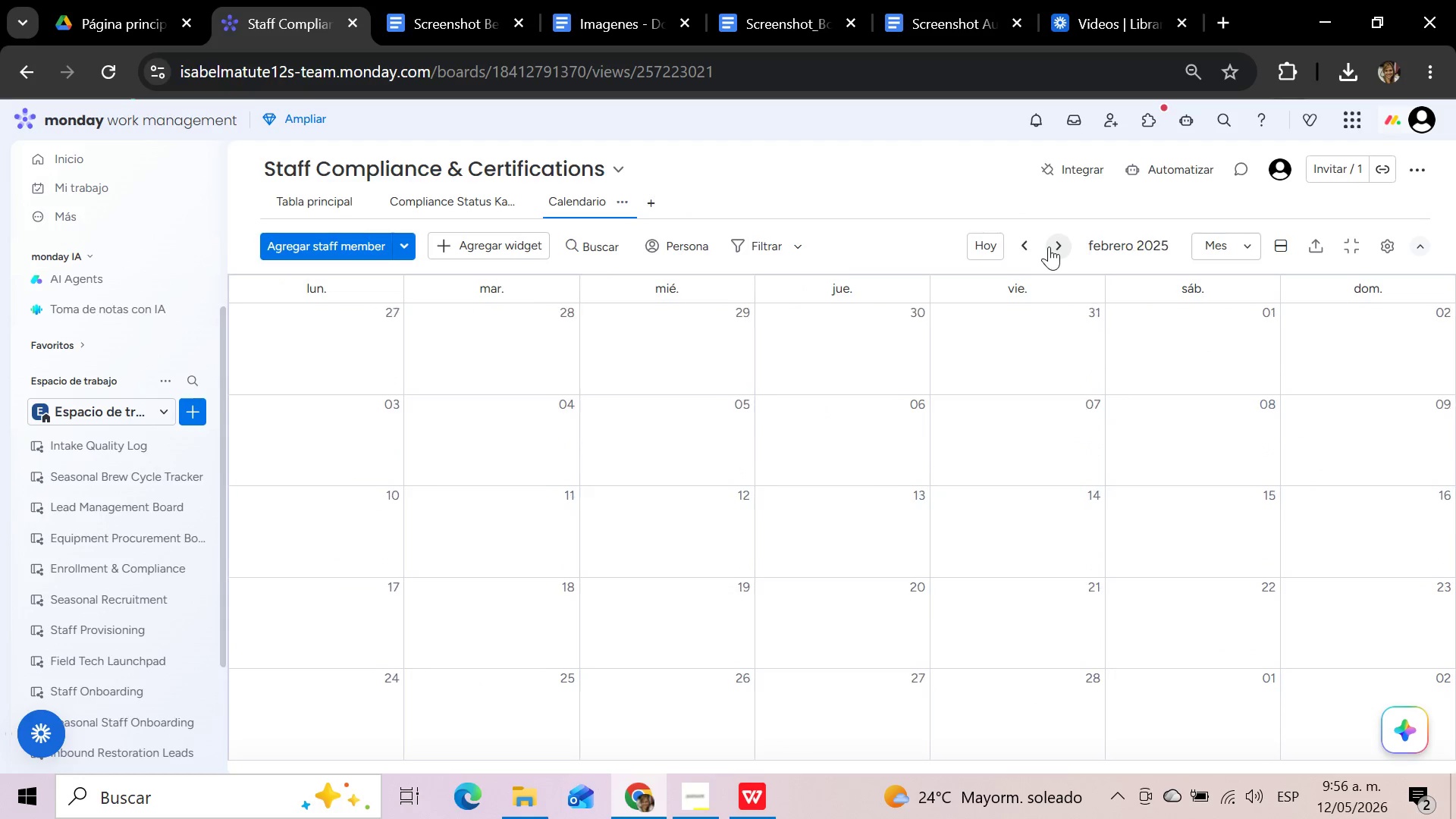 
triple_click([1049, 246])
 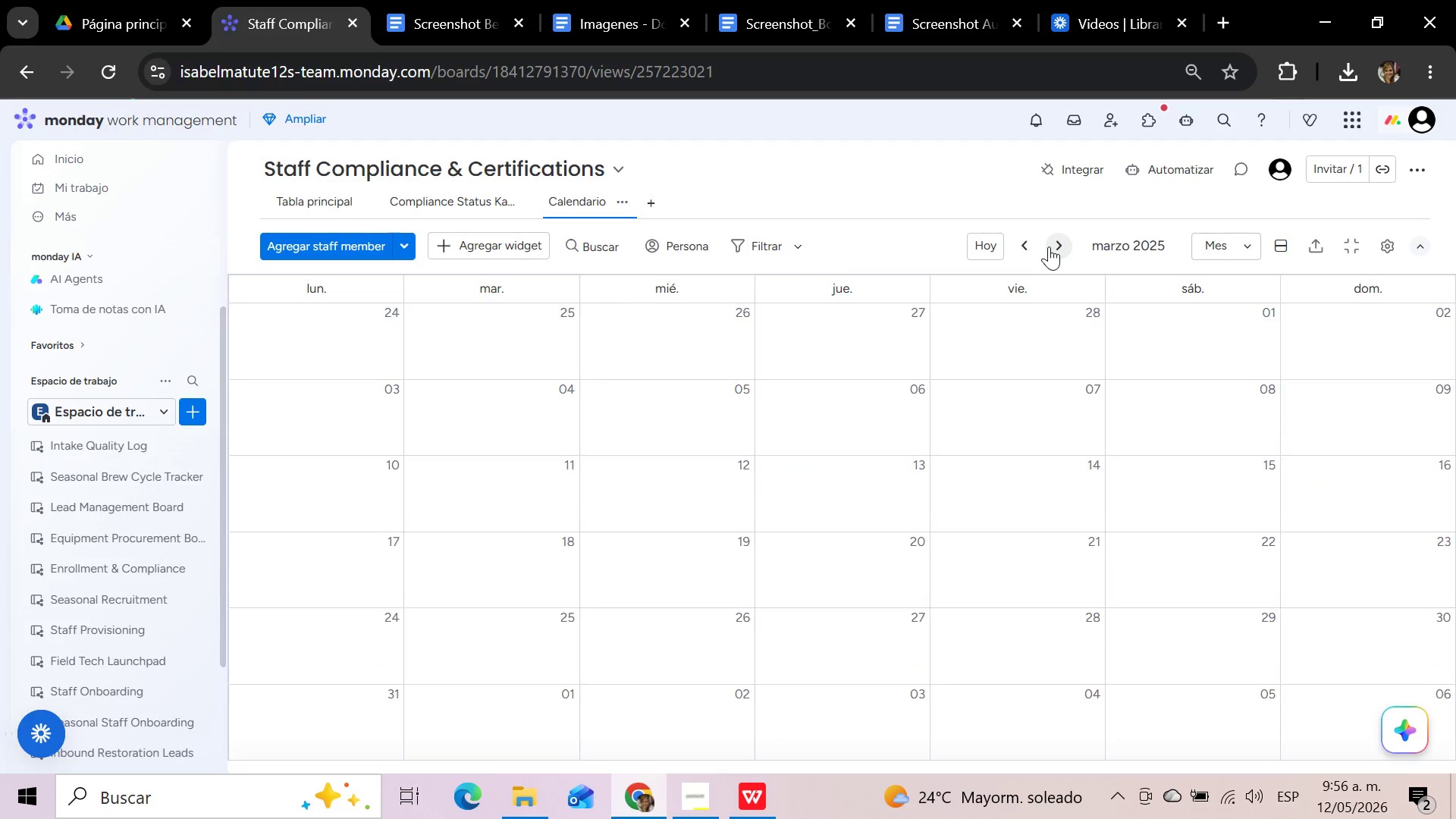 
triple_click([1049, 246])
 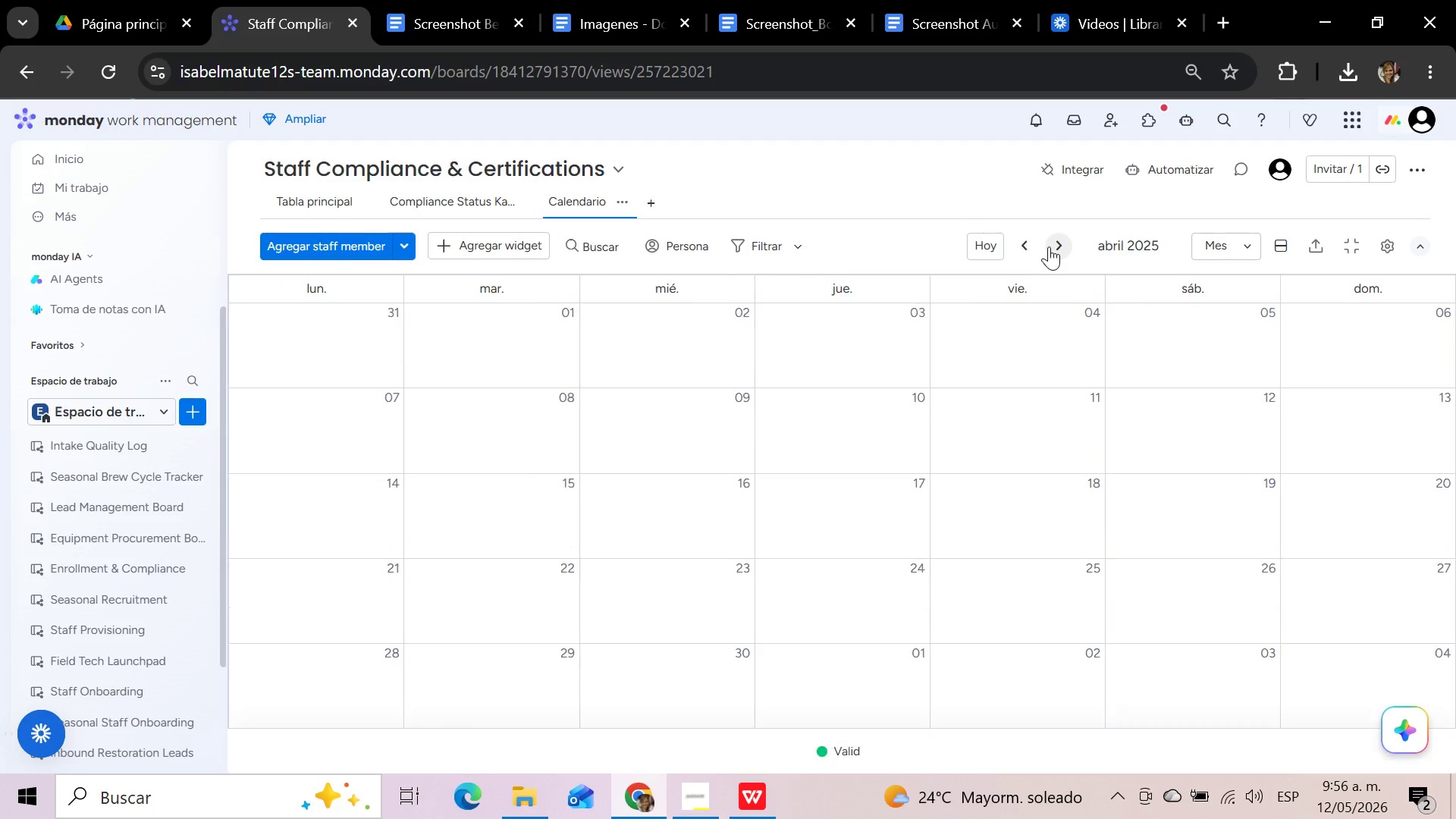 
triple_click([1049, 246])
 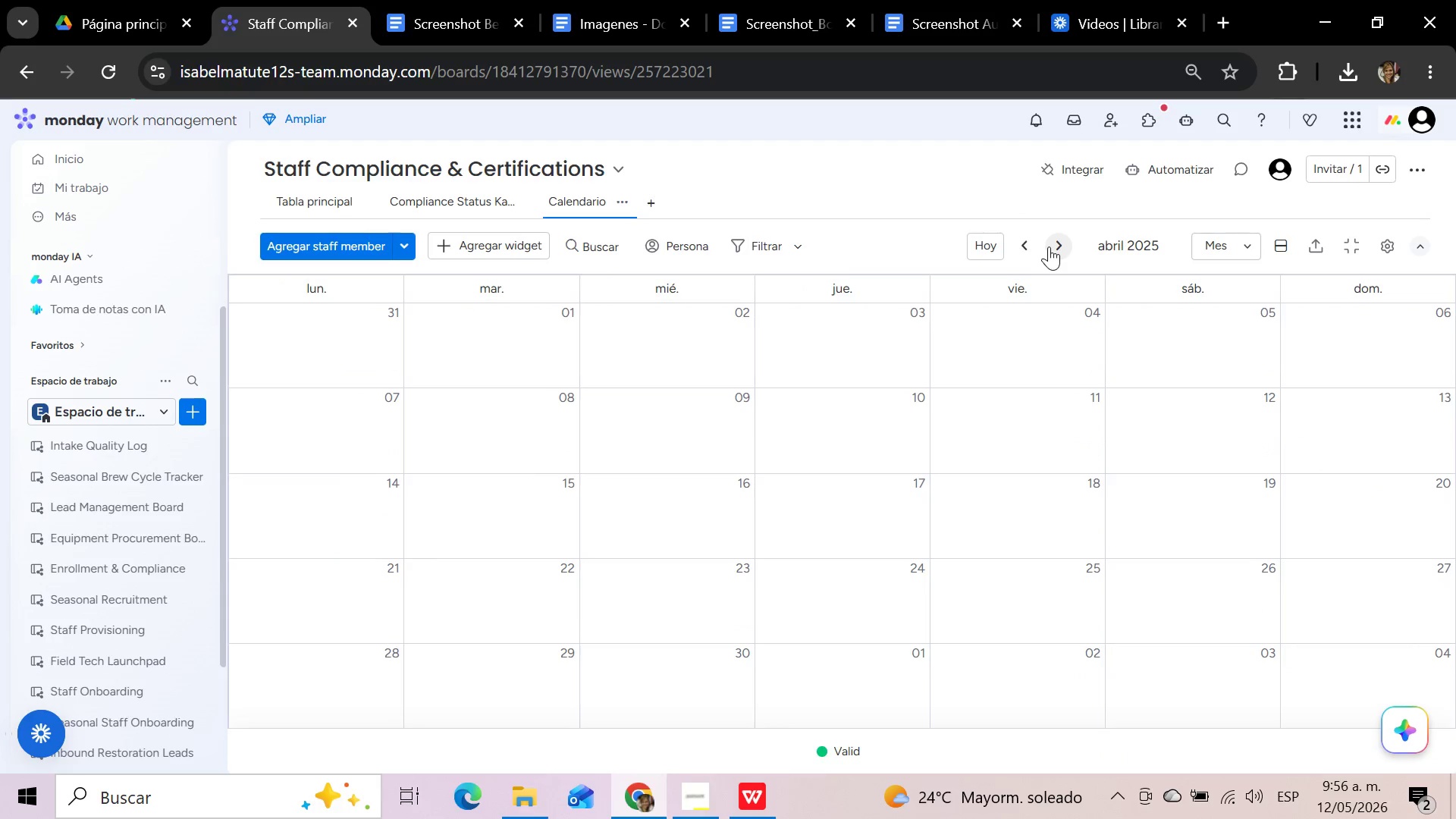 
triple_click([1049, 246])
 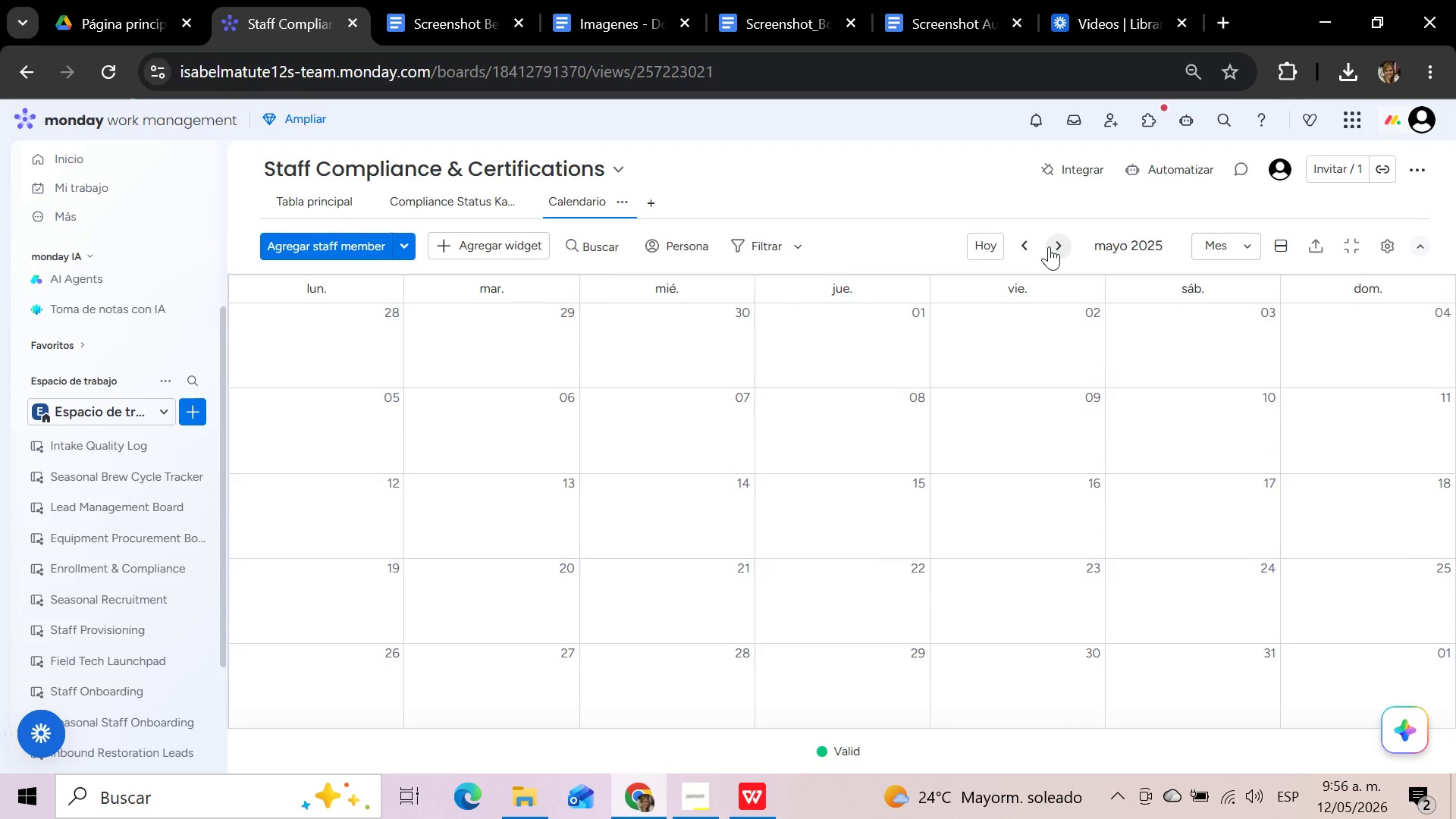 
triple_click([1049, 246])
 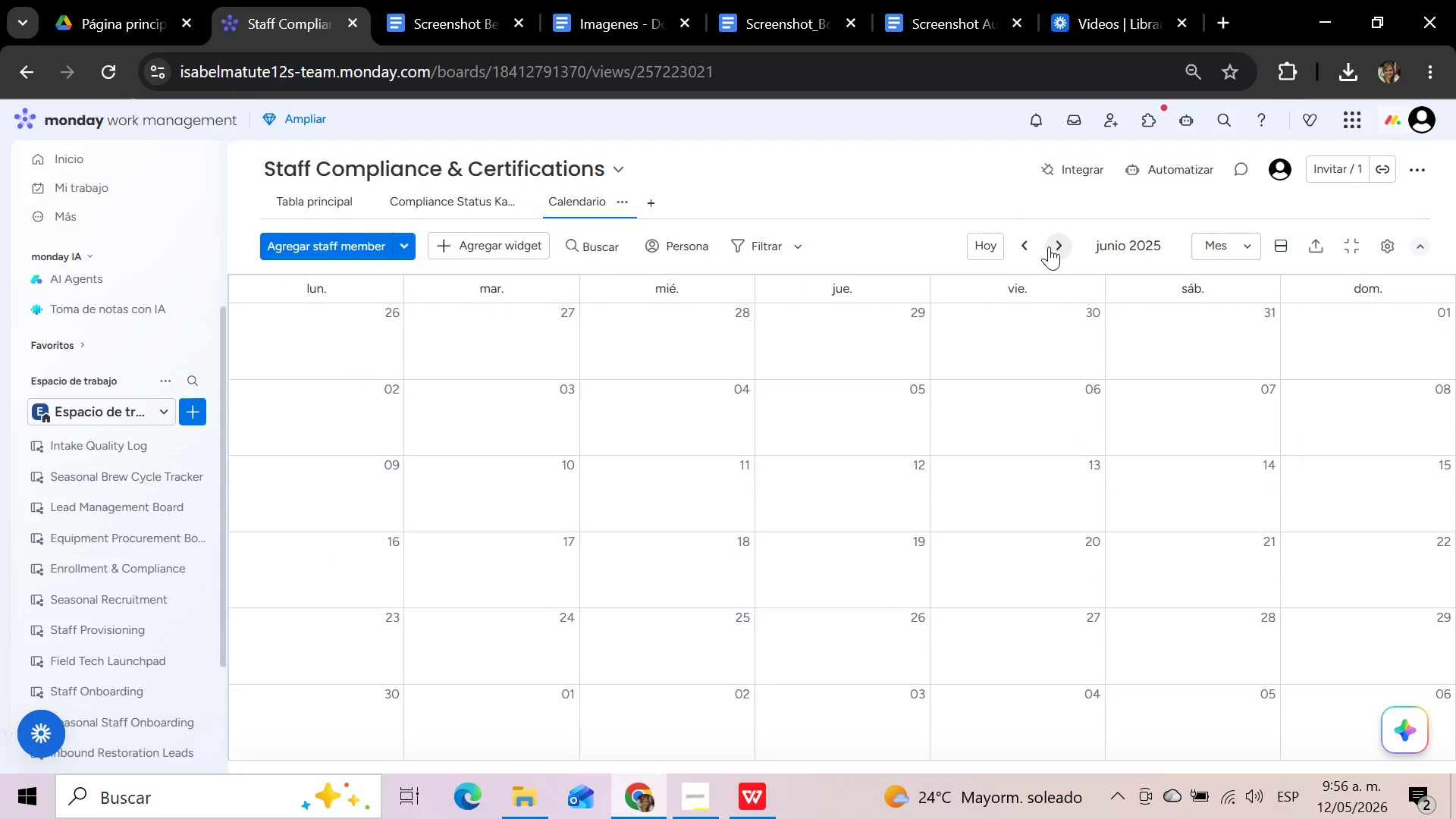 
triple_click([1049, 246])
 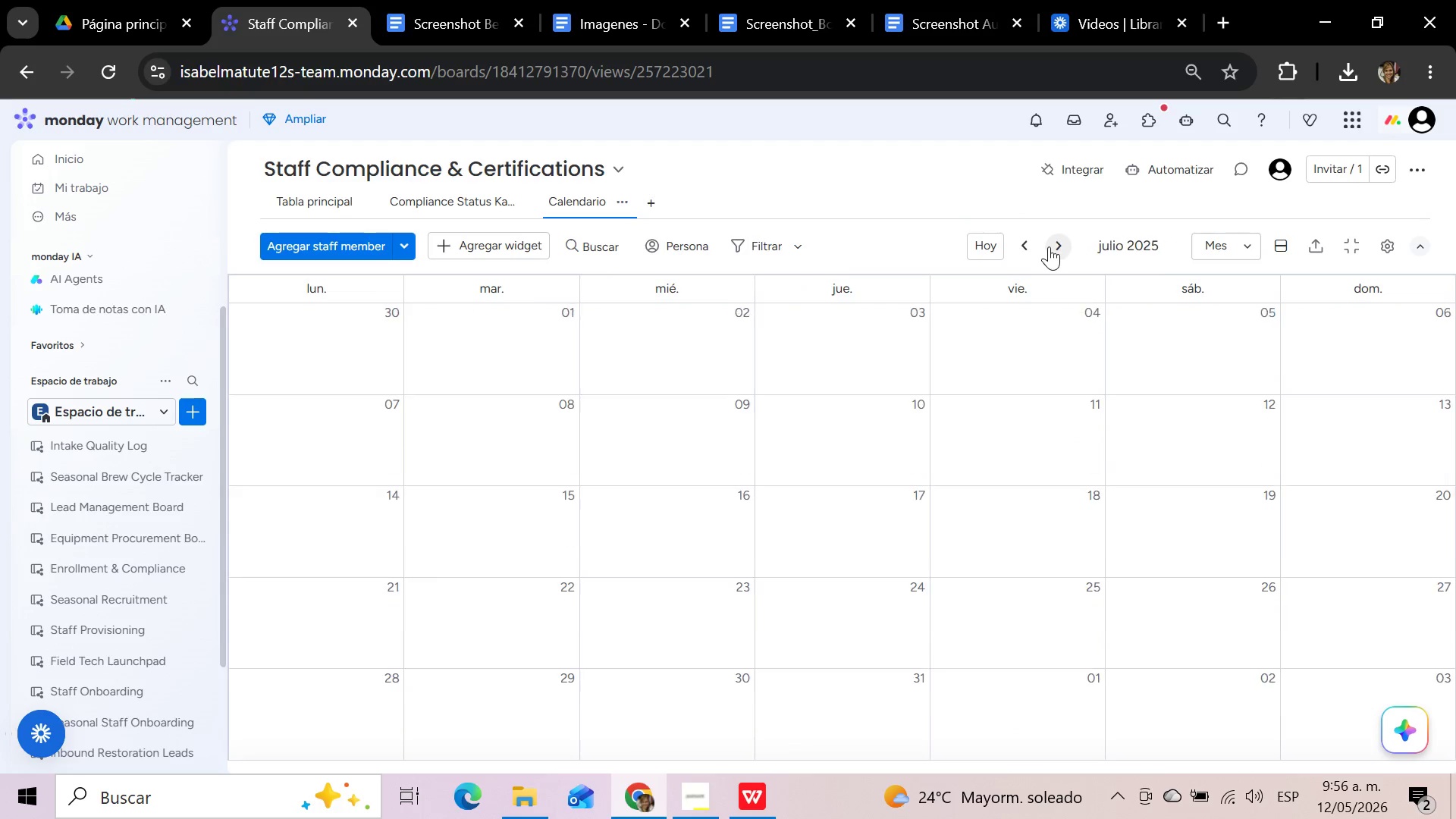 
triple_click([1049, 246])
 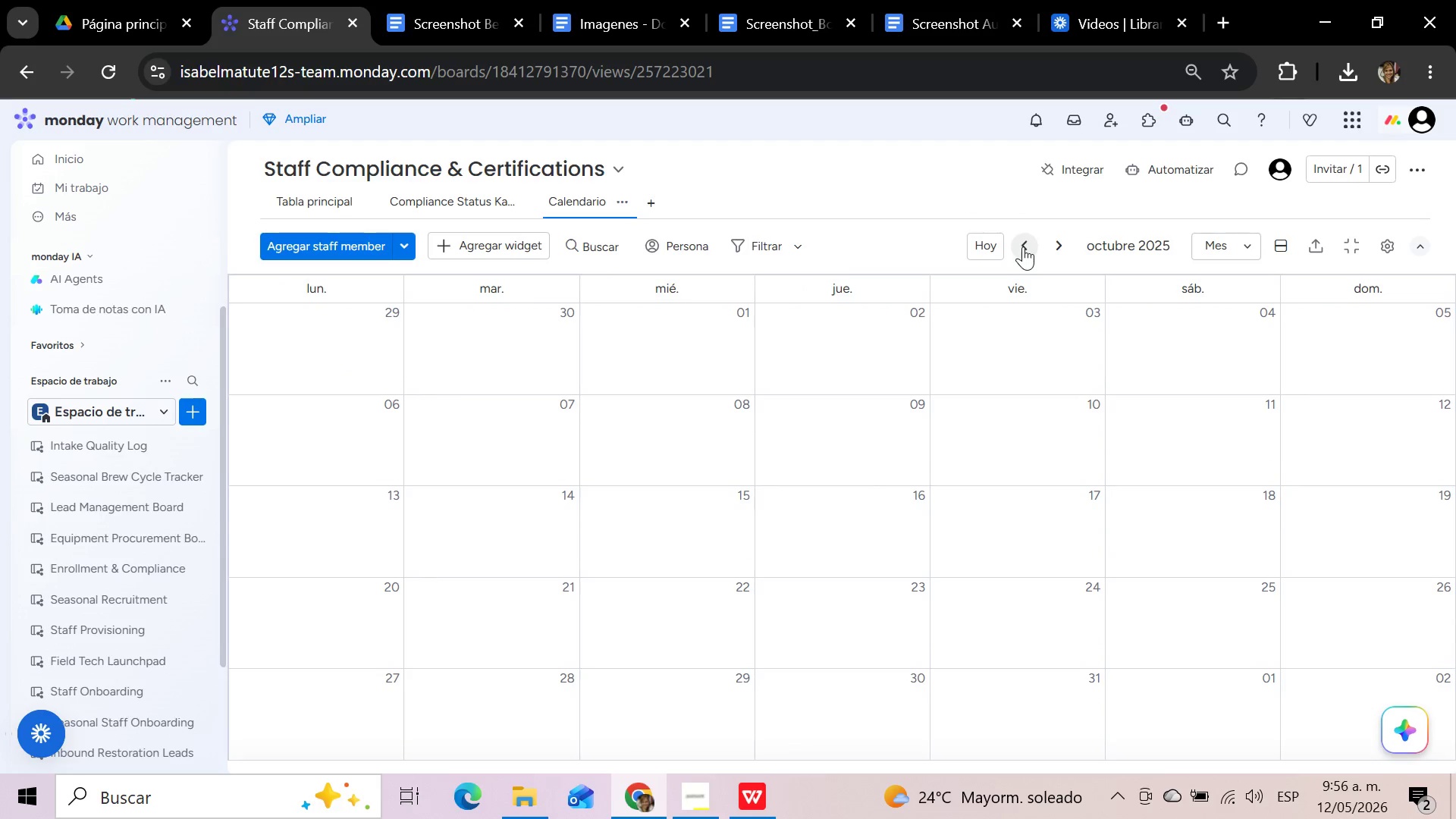 
double_click([1023, 246])
 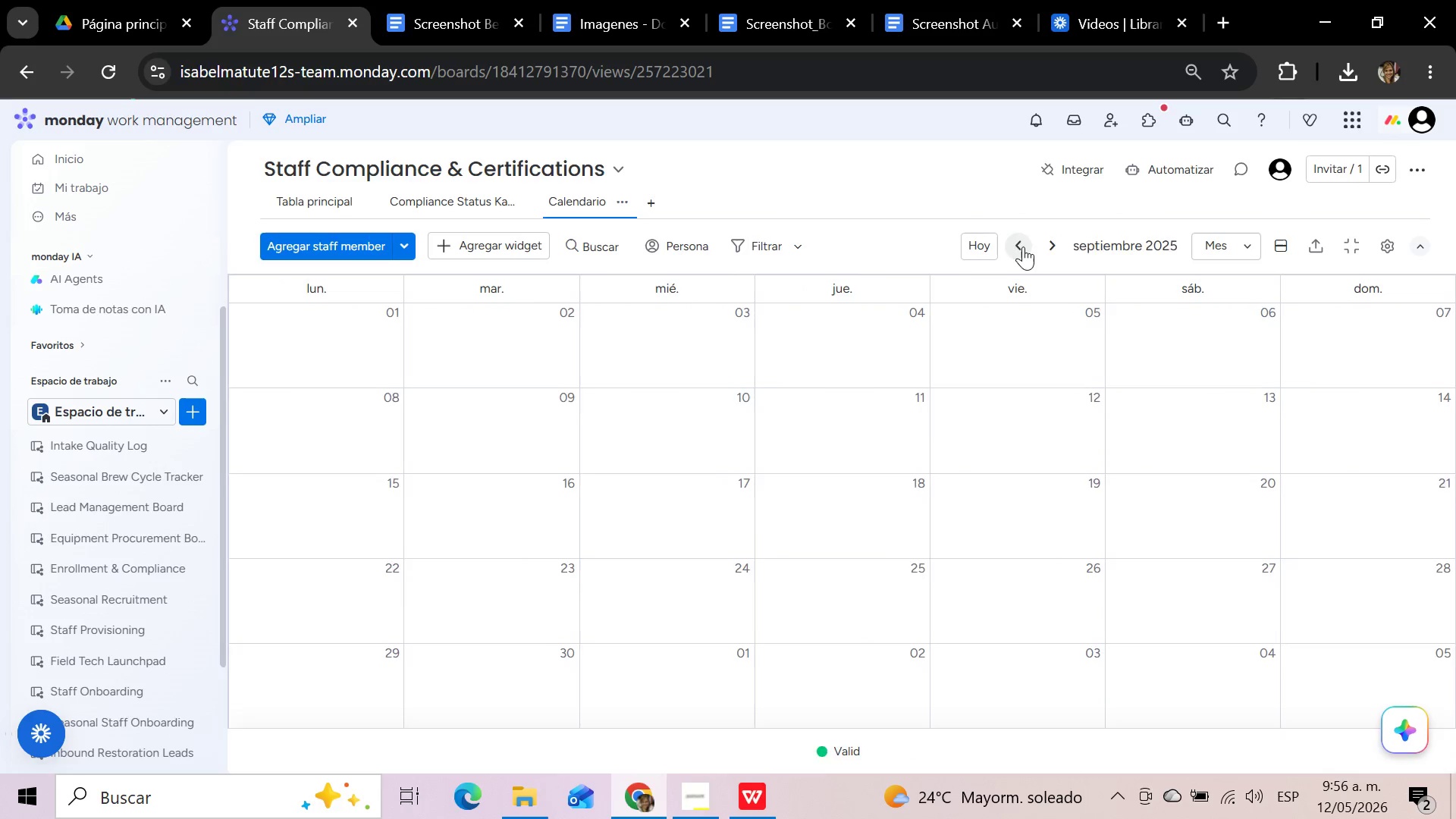 
triple_click([1023, 246])
 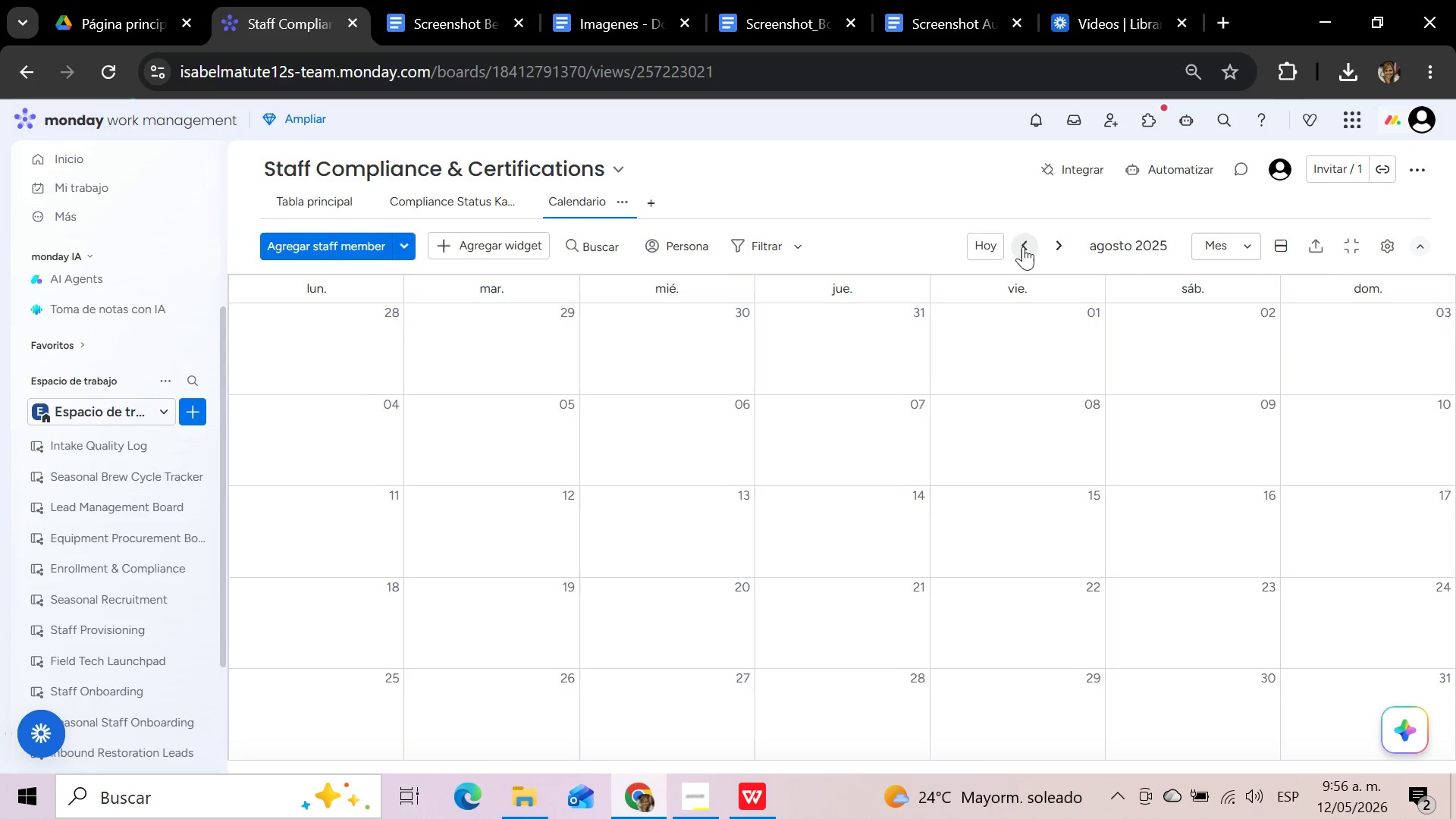 
triple_click([1023, 246])
 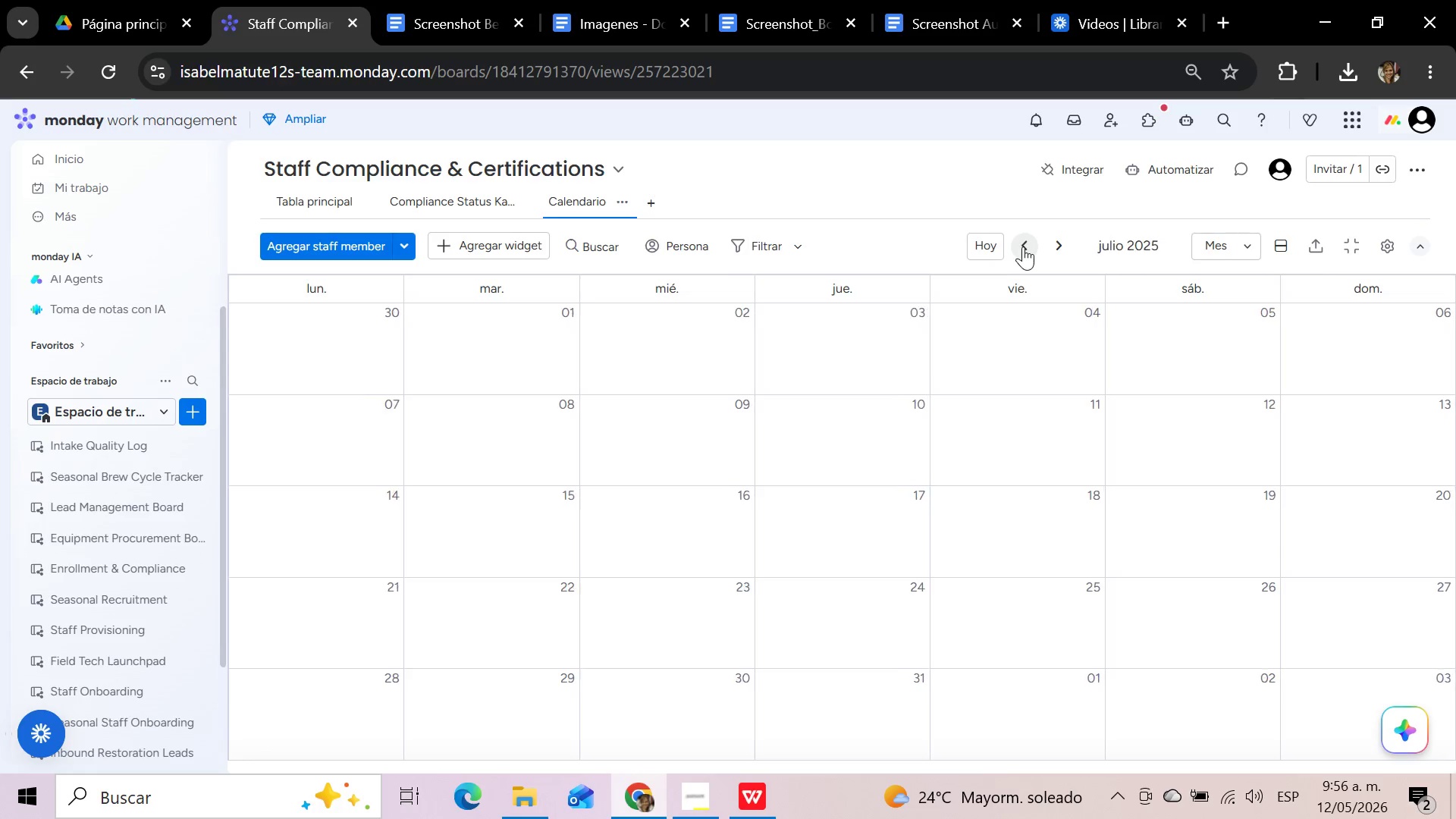 
triple_click([1023, 246])
 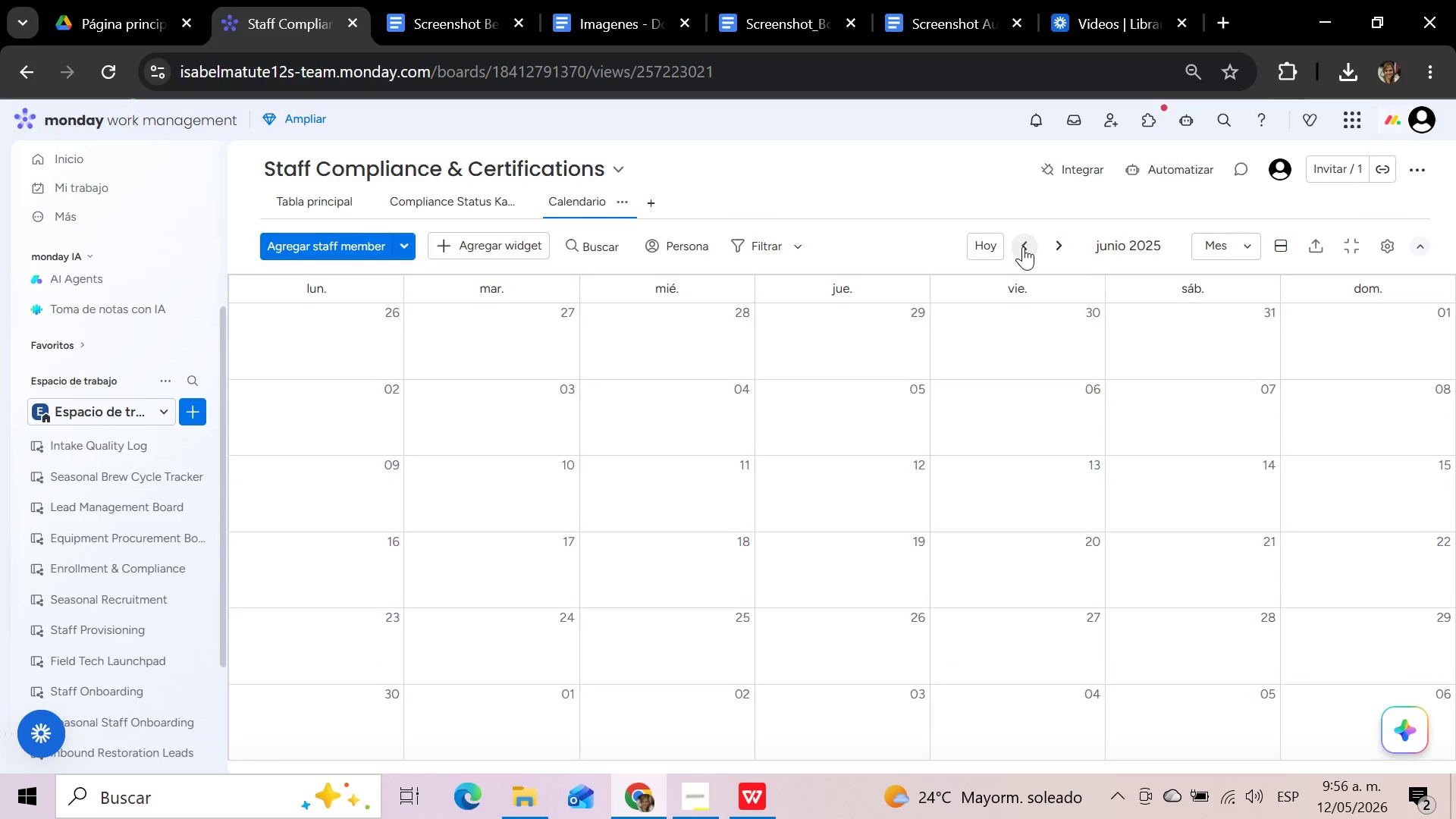 
triple_click([1023, 246])
 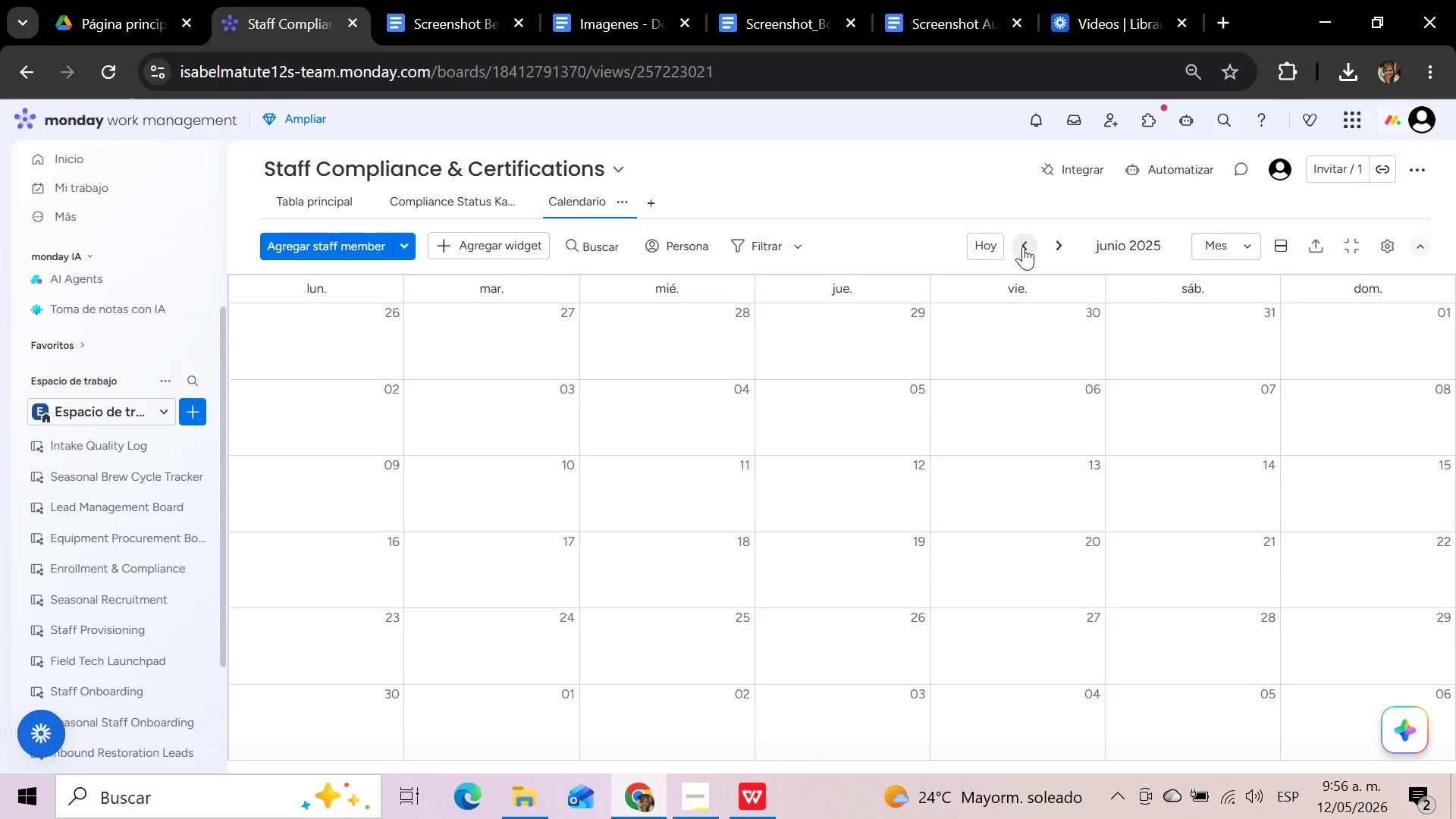 
triple_click([1023, 246])
 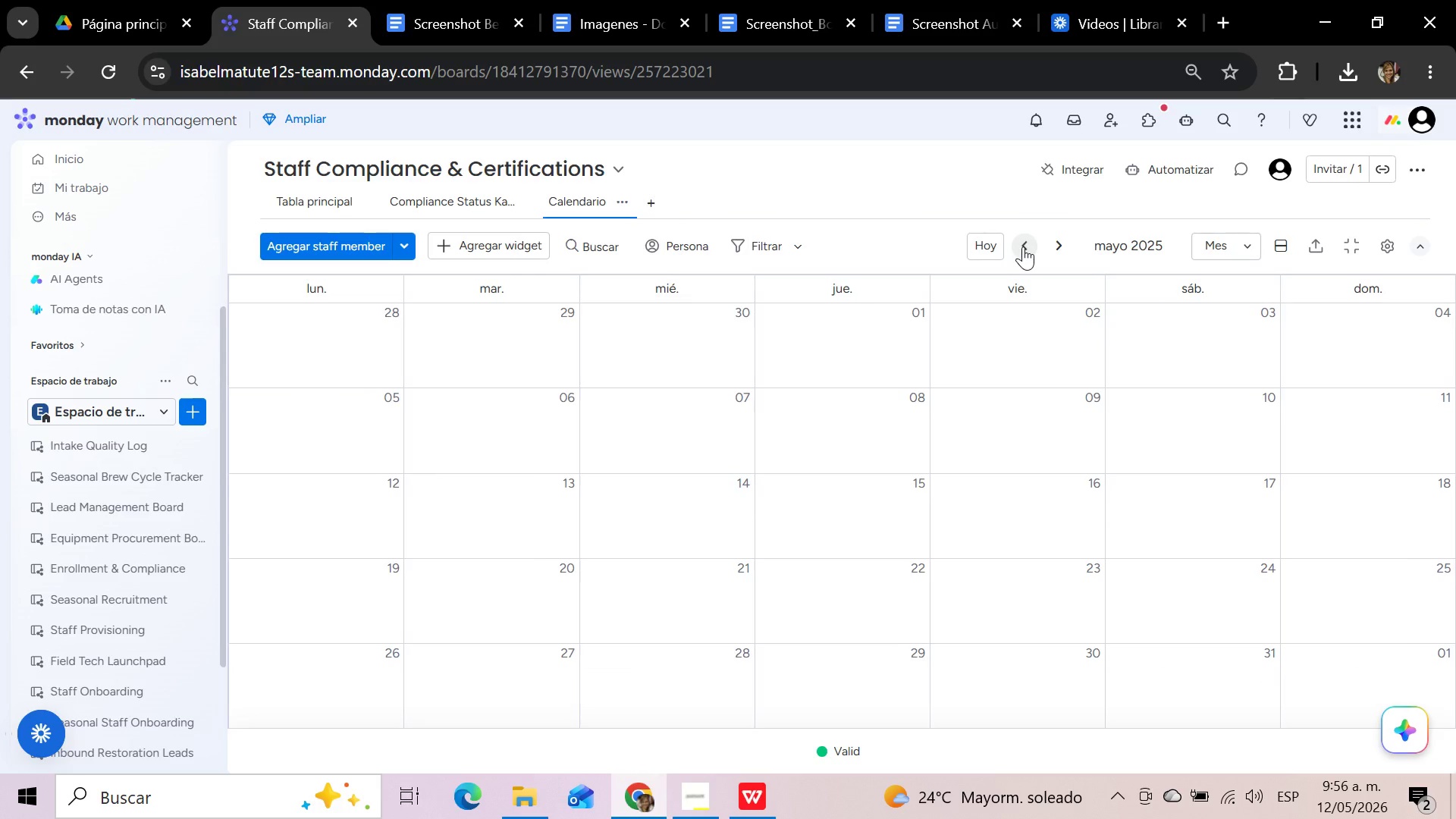 
triple_click([1023, 246])
 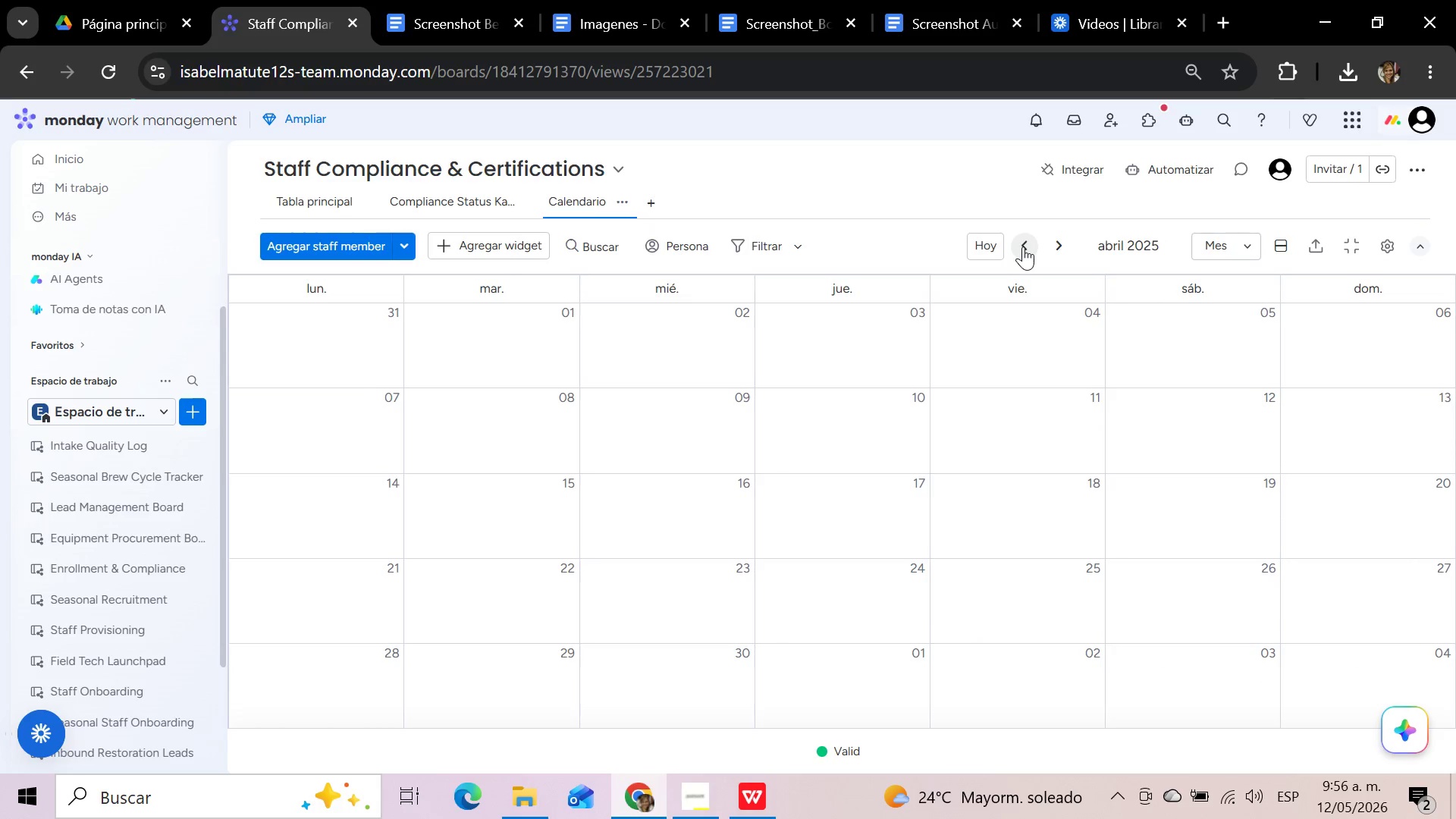 
triple_click([1023, 246])
 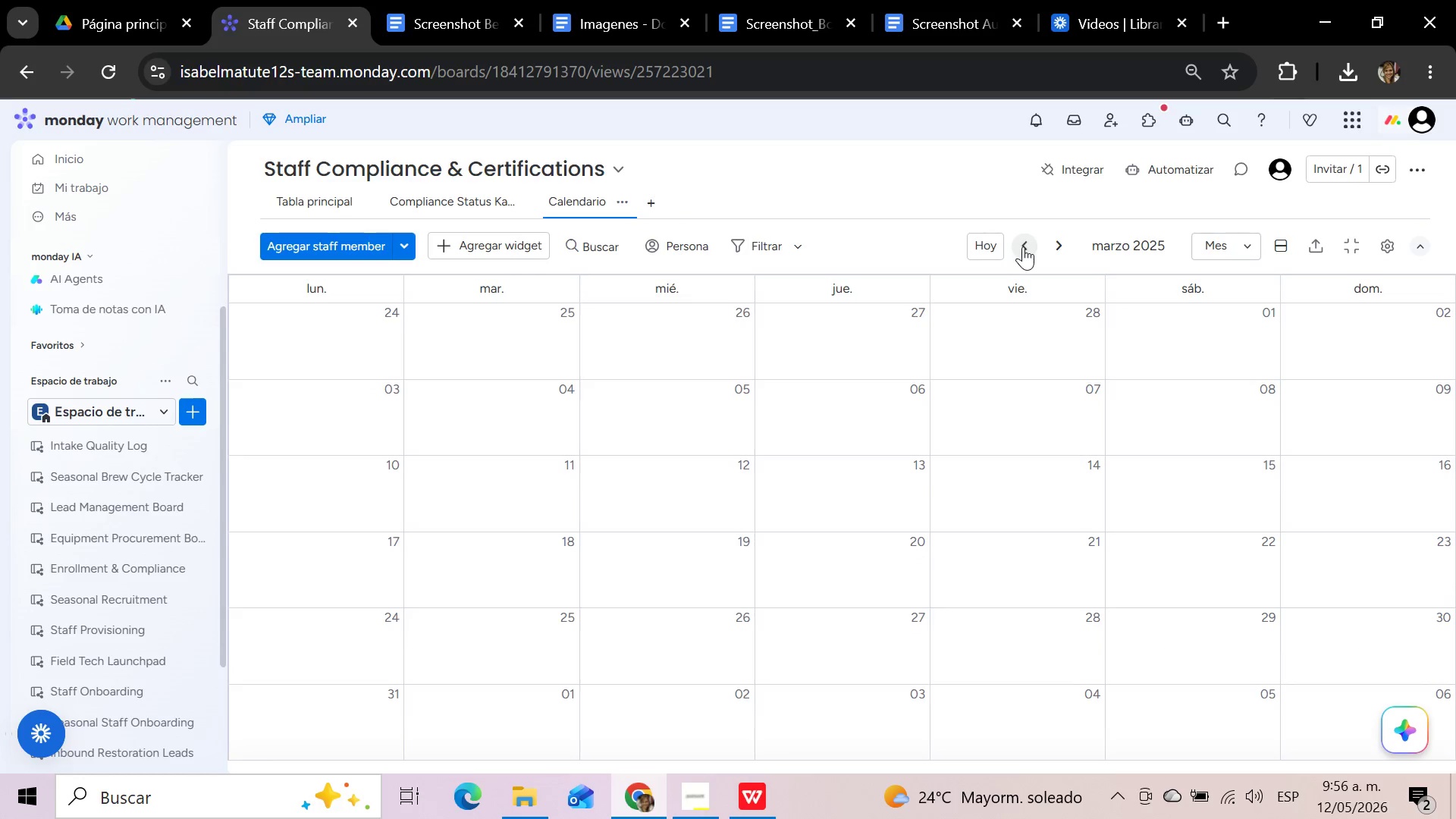 
triple_click([1023, 246])
 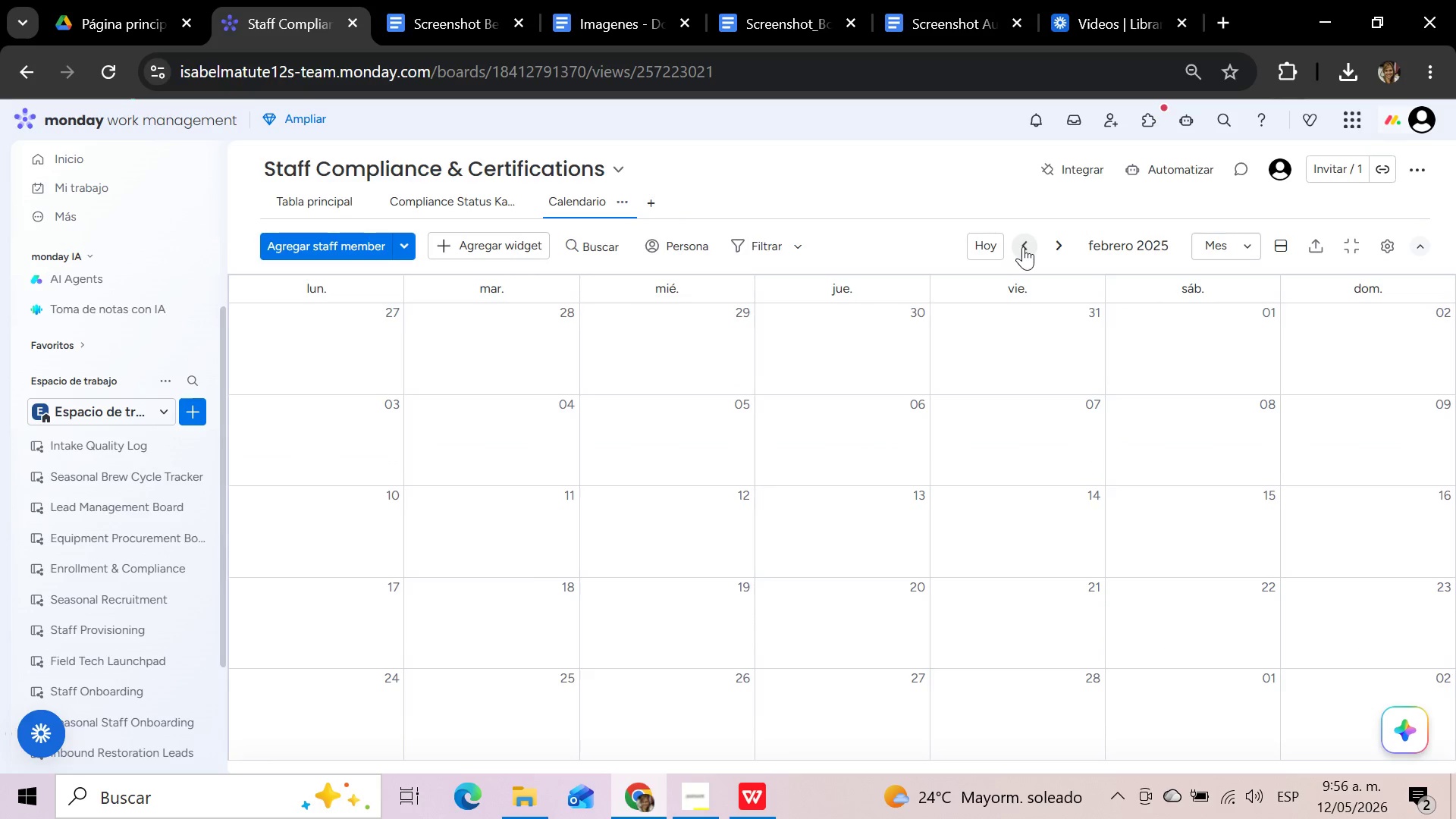 
triple_click([1023, 246])
 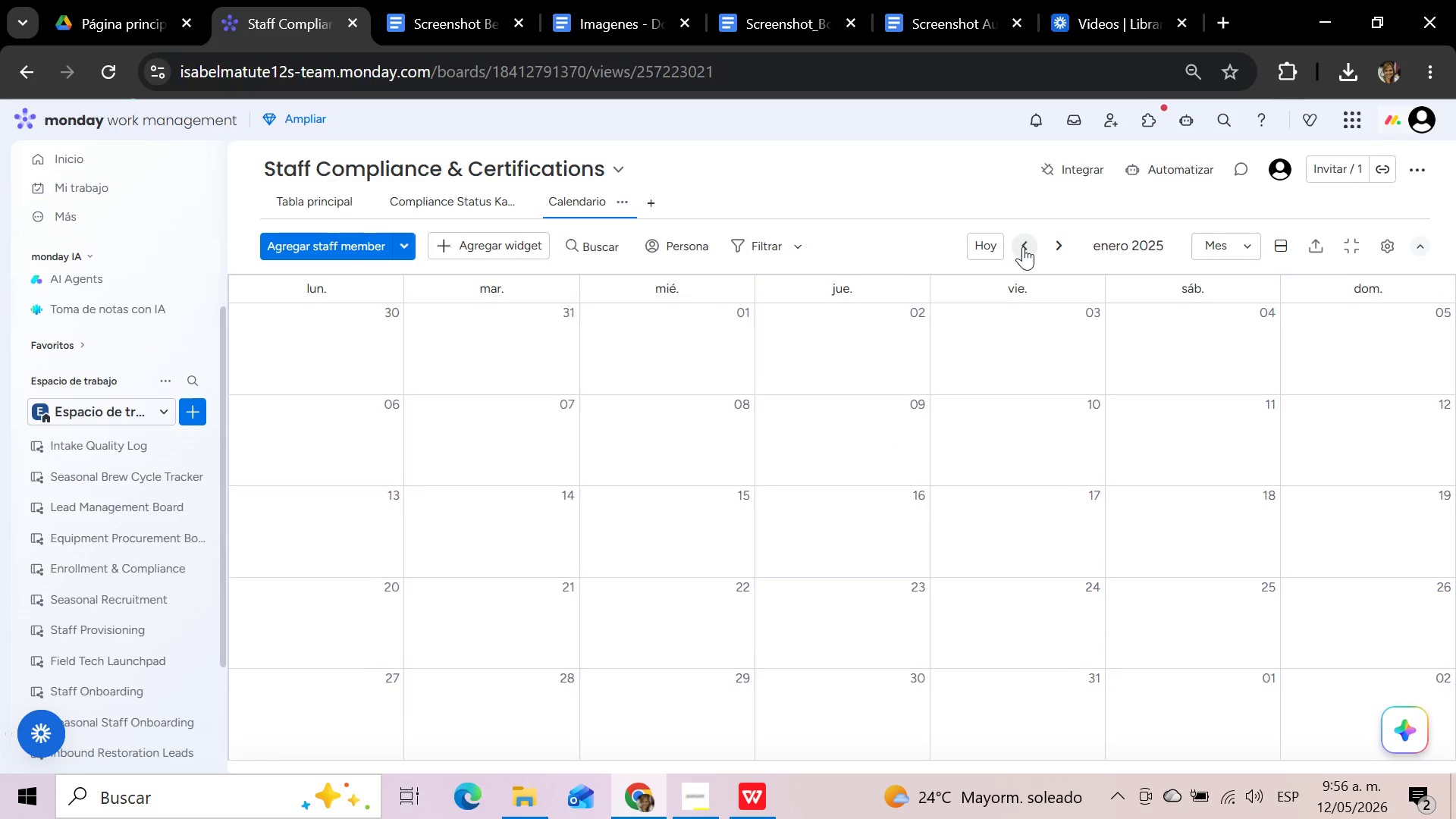 
triple_click([1023, 246])
 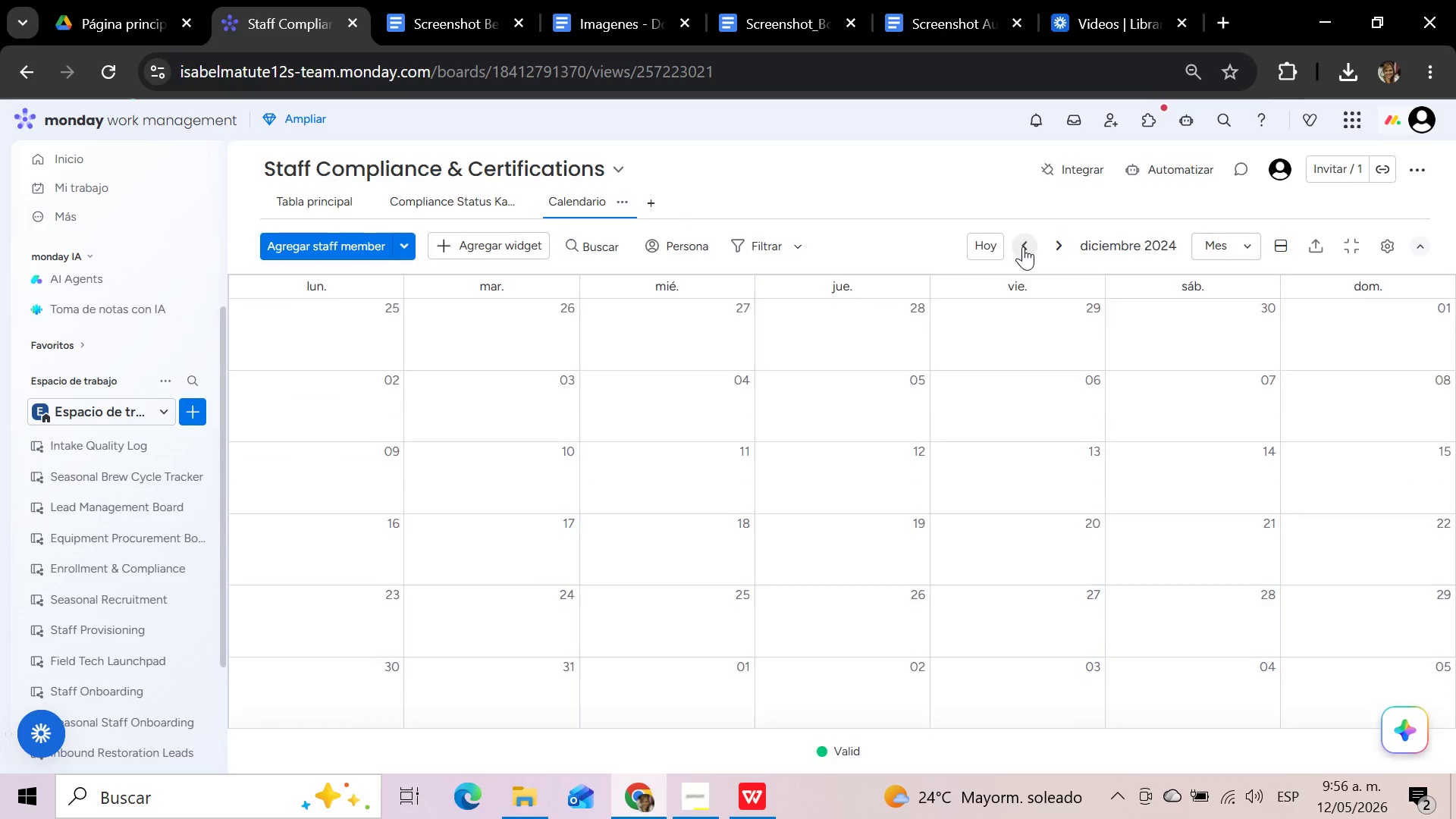 
triple_click([1023, 246])
 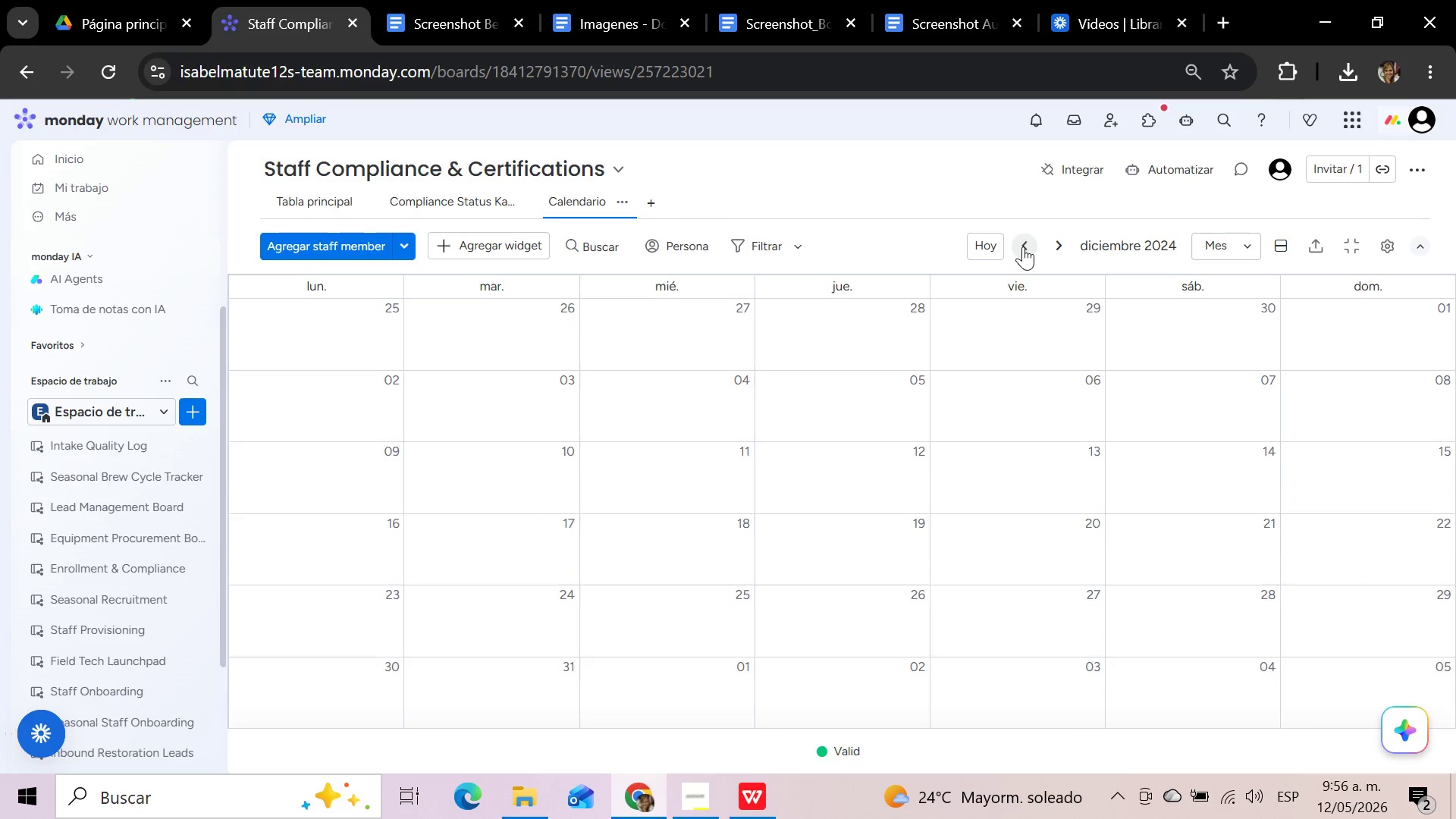 
triple_click([1023, 246])
 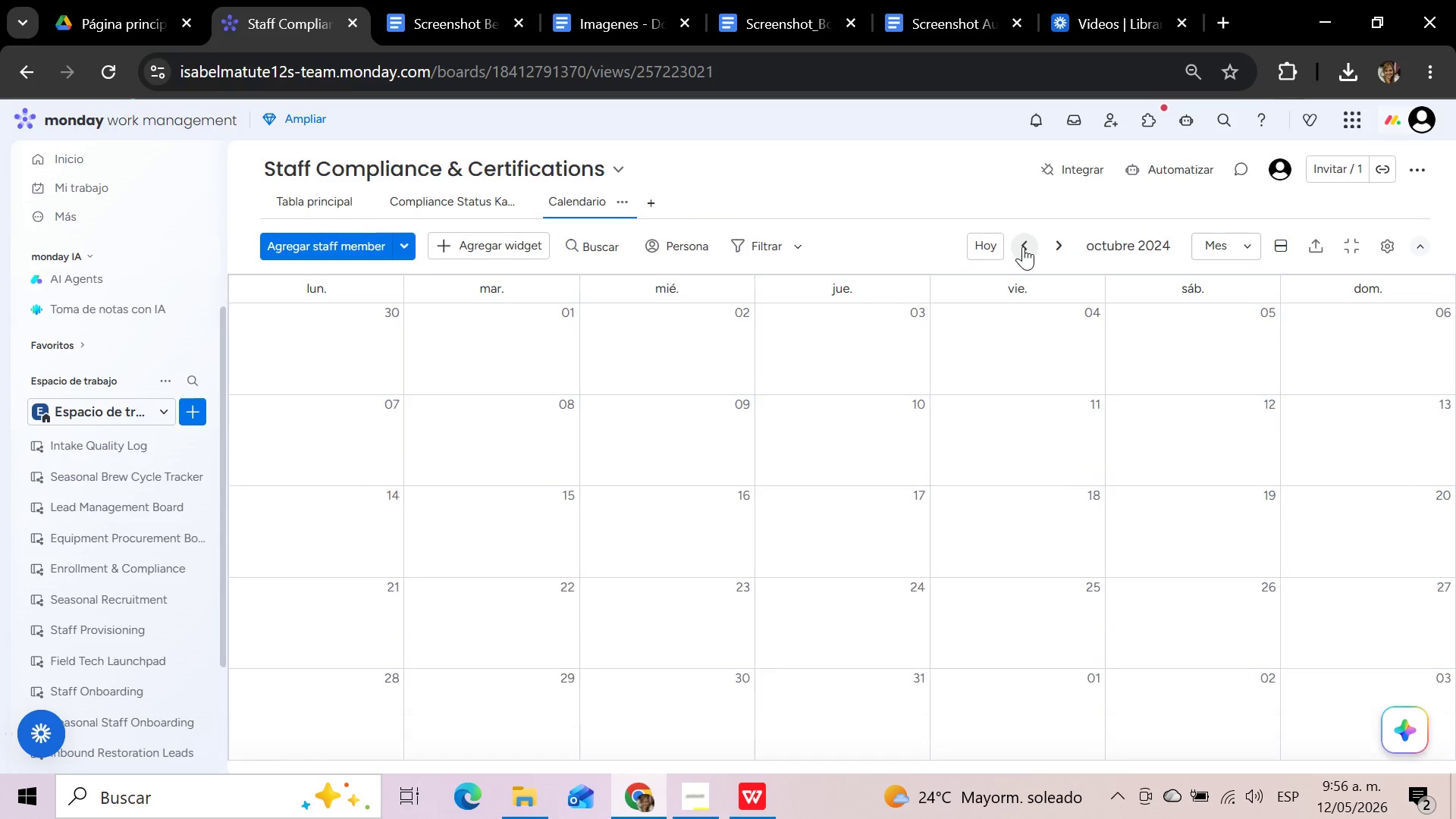 
triple_click([1023, 246])
 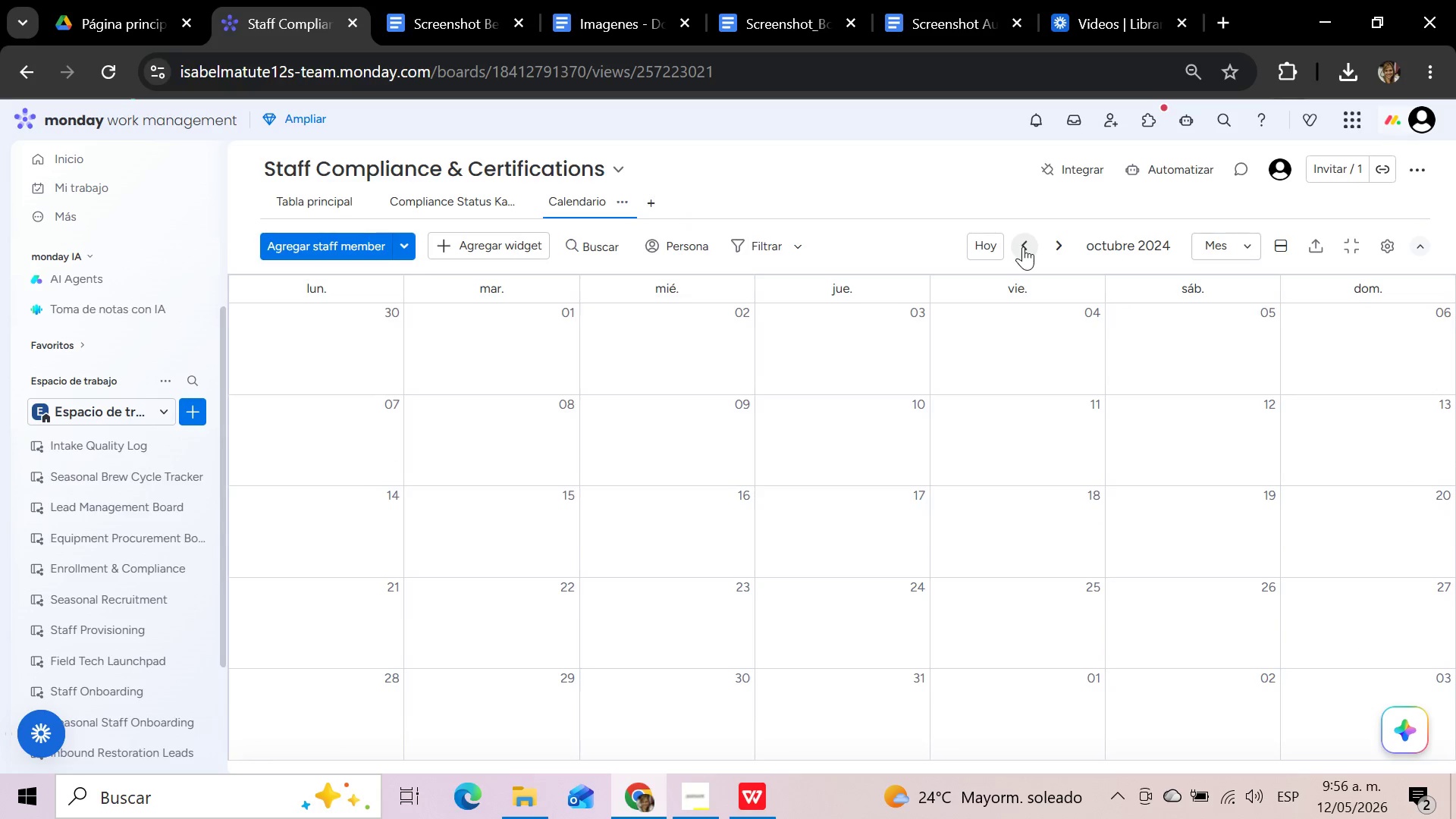 
triple_click([1023, 246])
 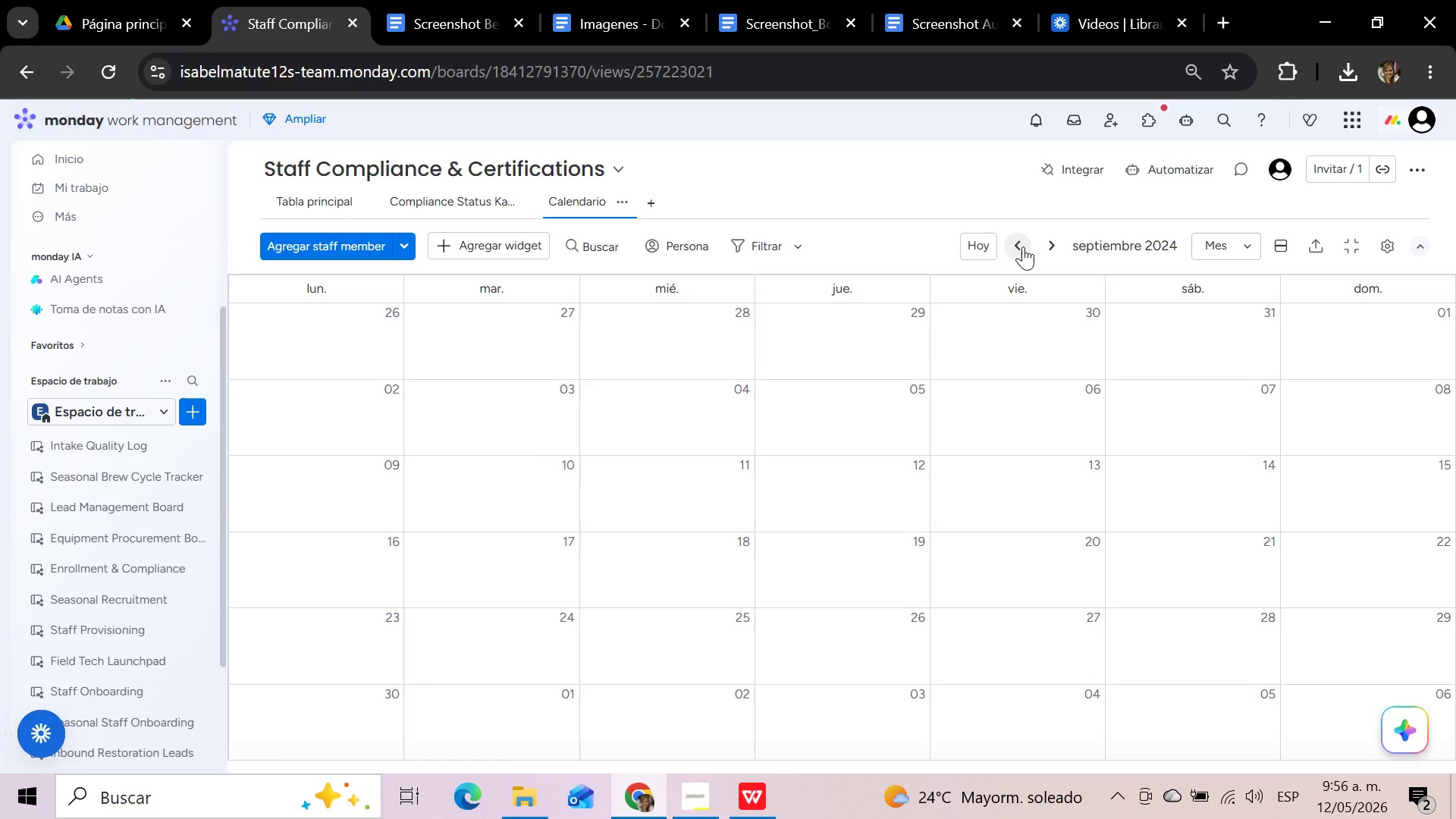 
triple_click([1023, 246])
 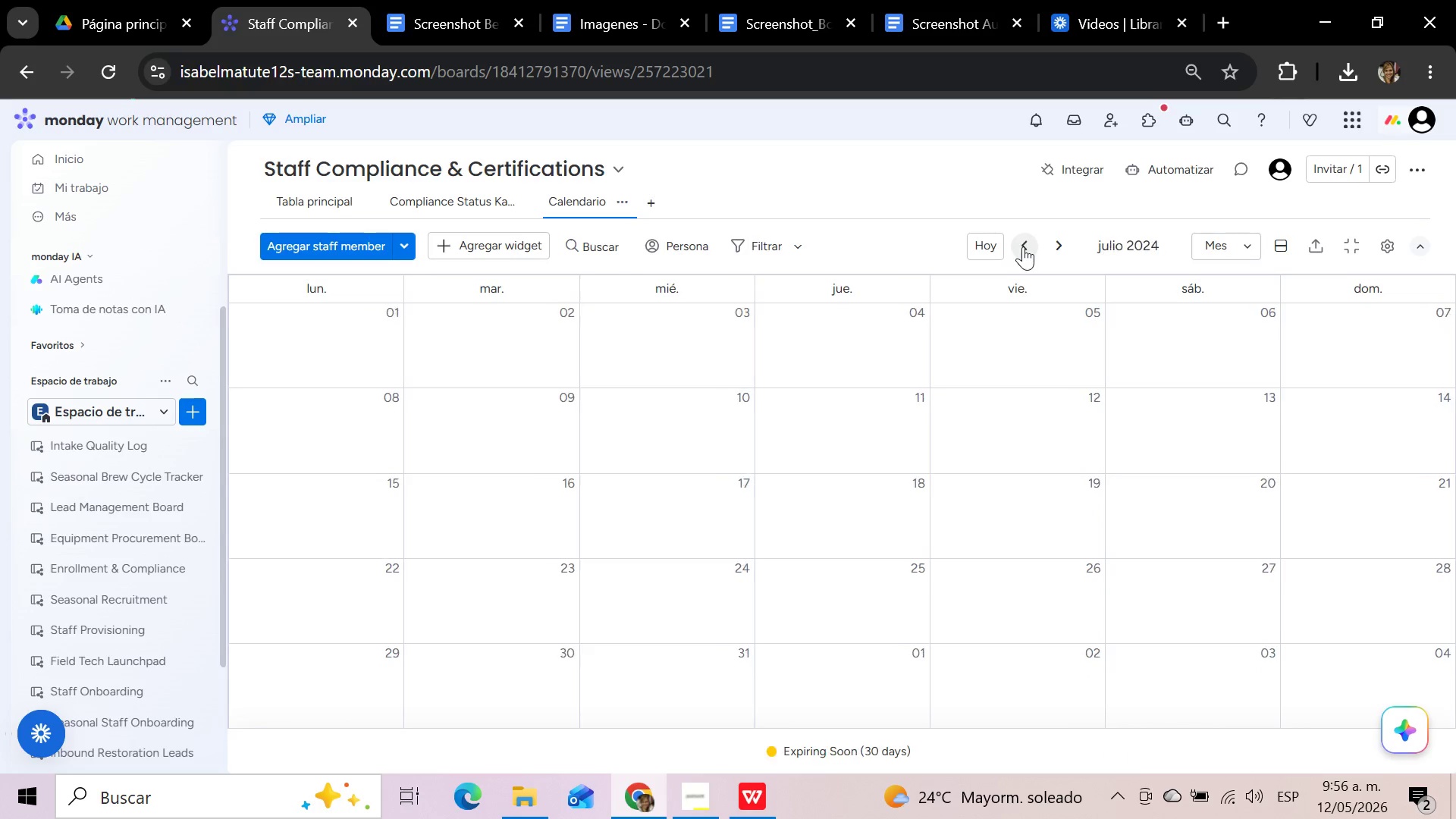 
triple_click([1023, 246])
 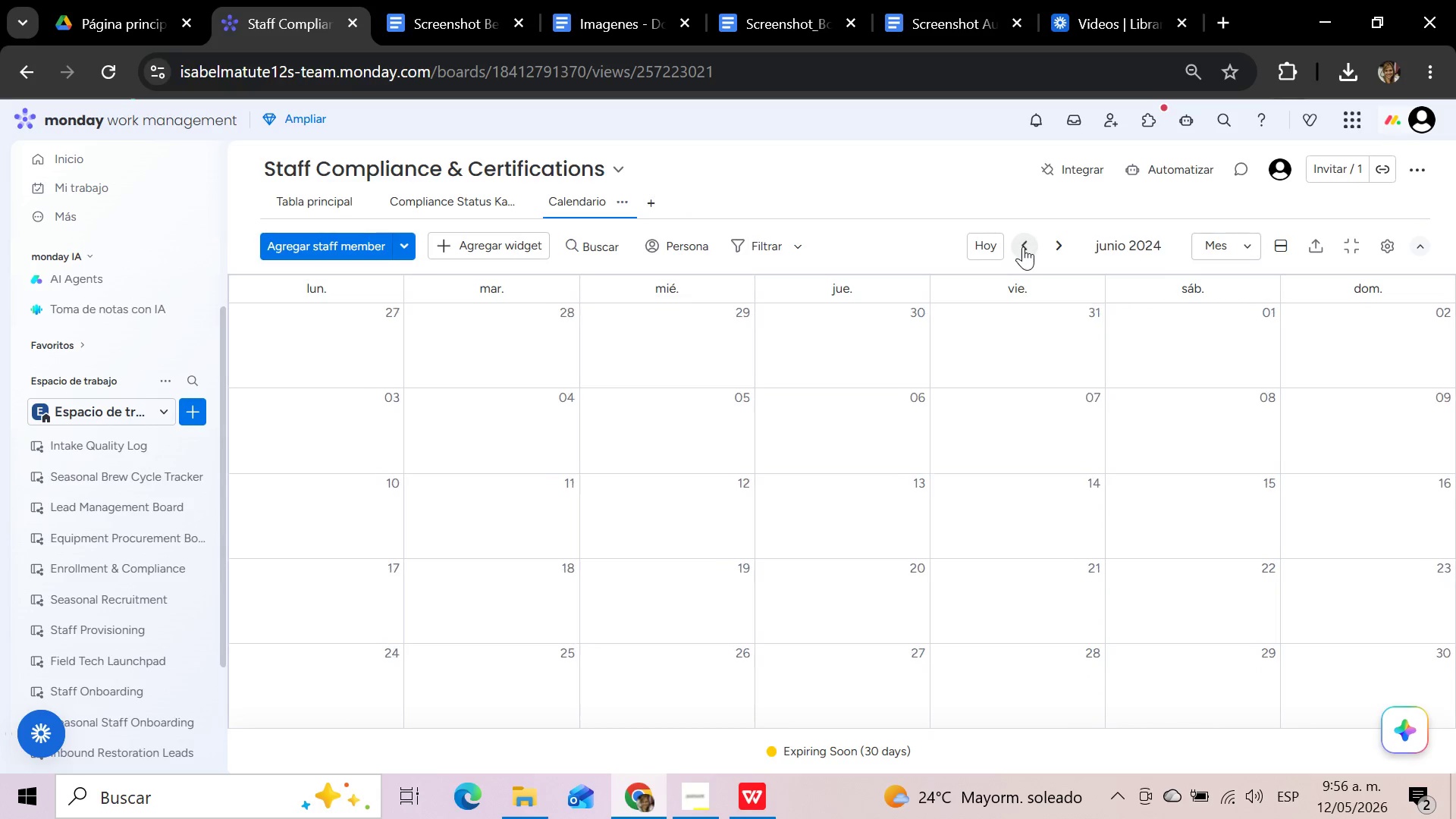 
triple_click([1023, 246])
 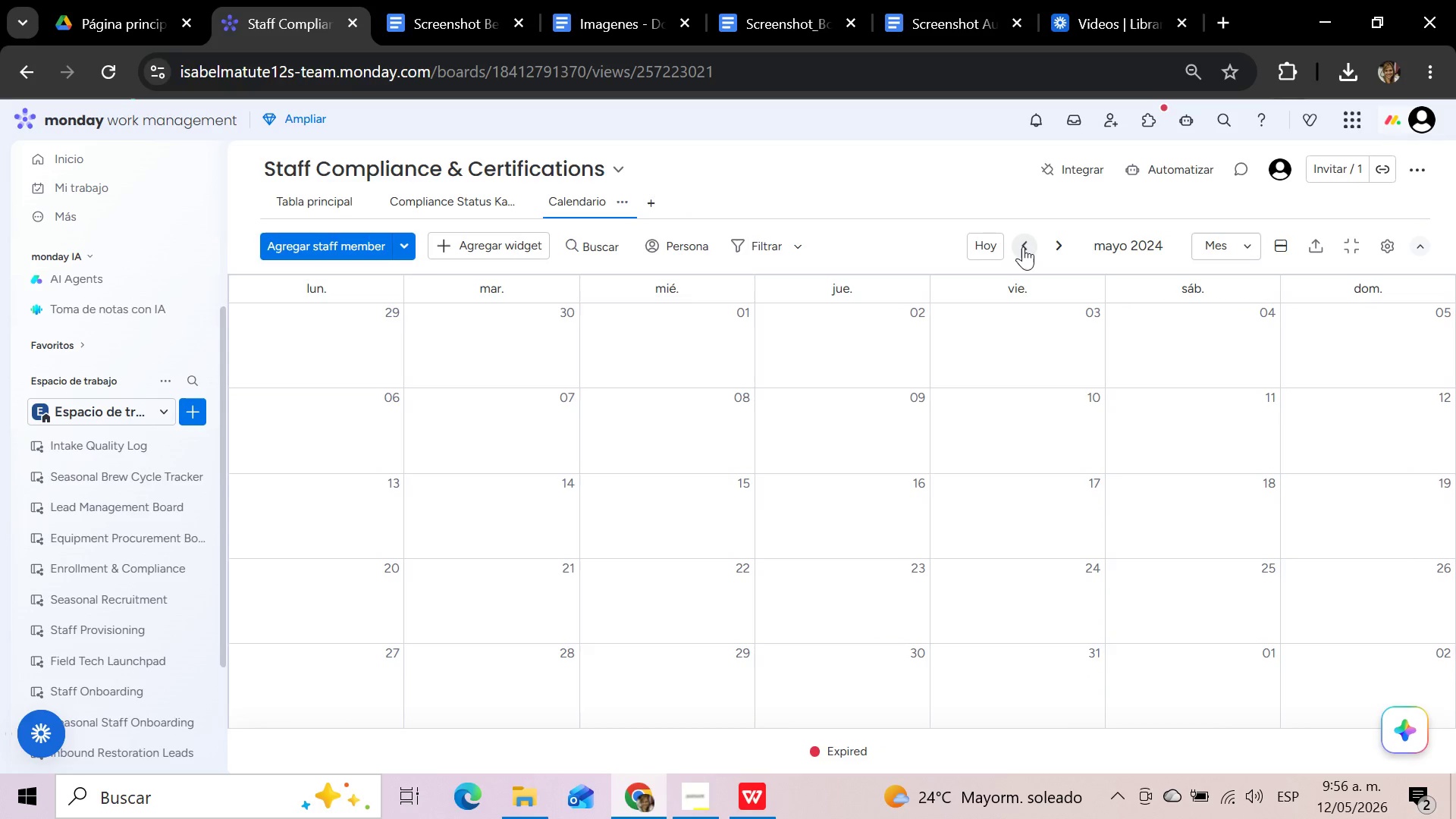 
left_click([1023, 246])
 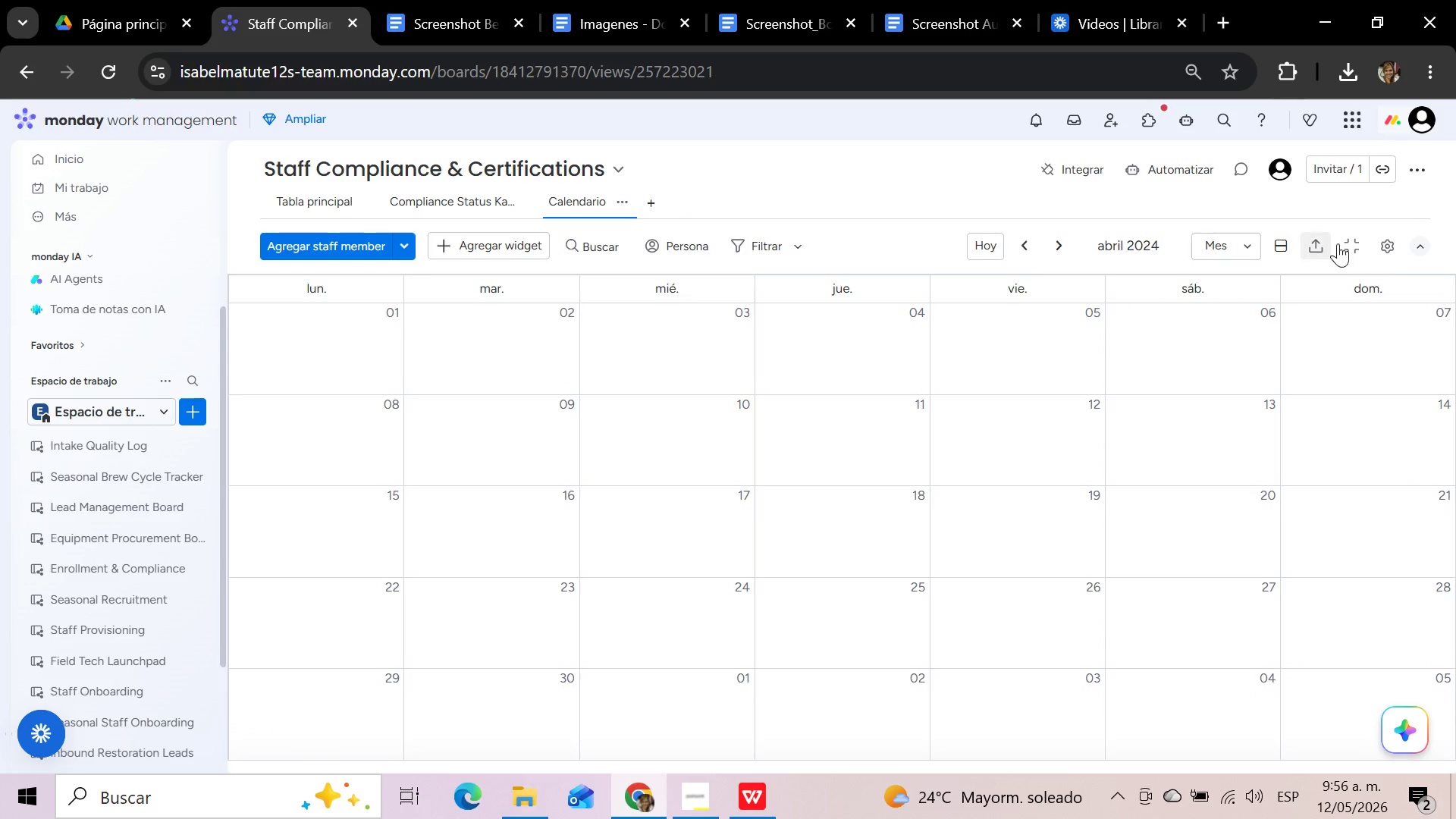 
left_click([1389, 243])
 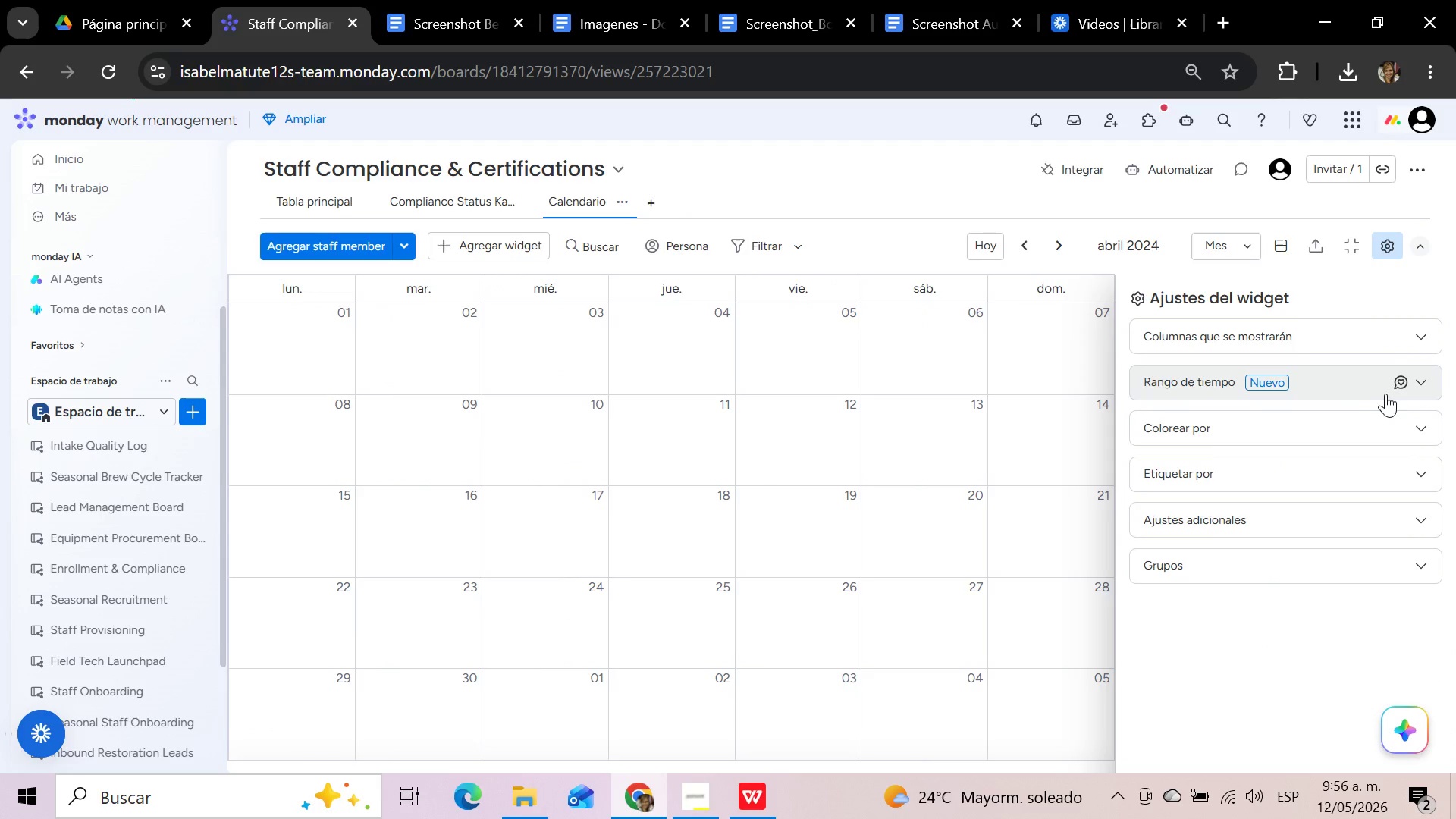 
left_click([1386, 394])
 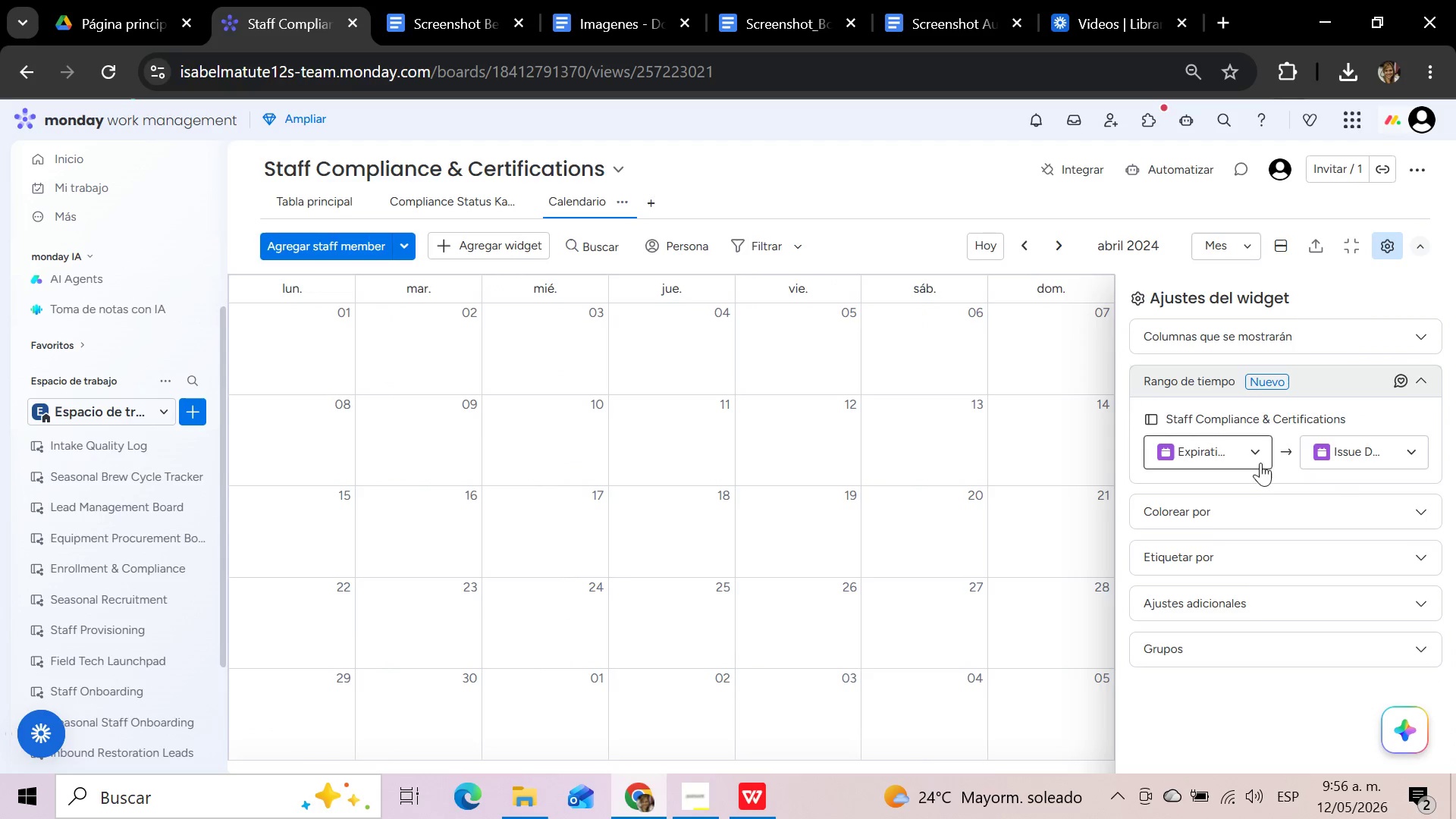 
left_click([1256, 451])
 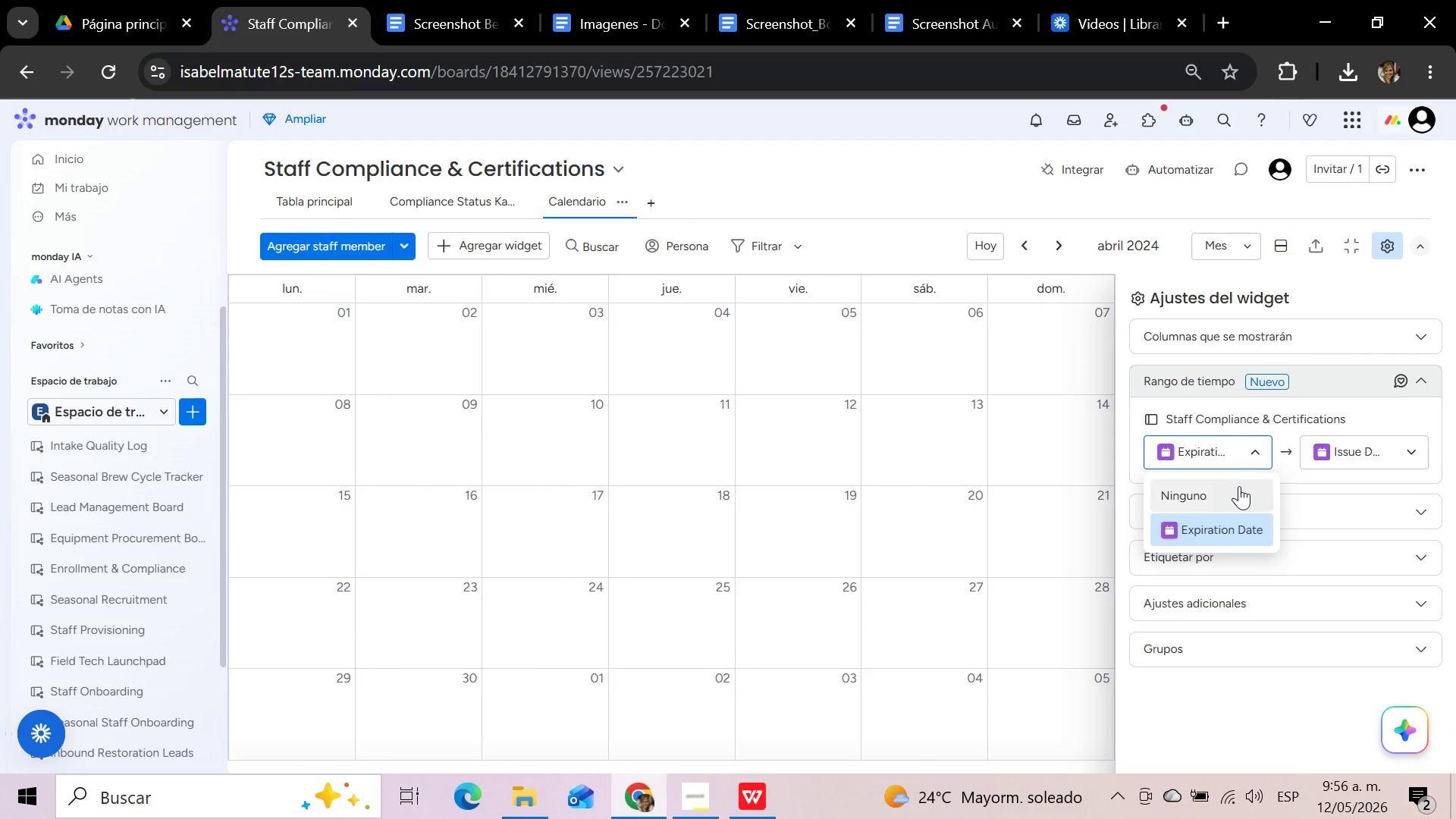 
left_click([1239, 487])
 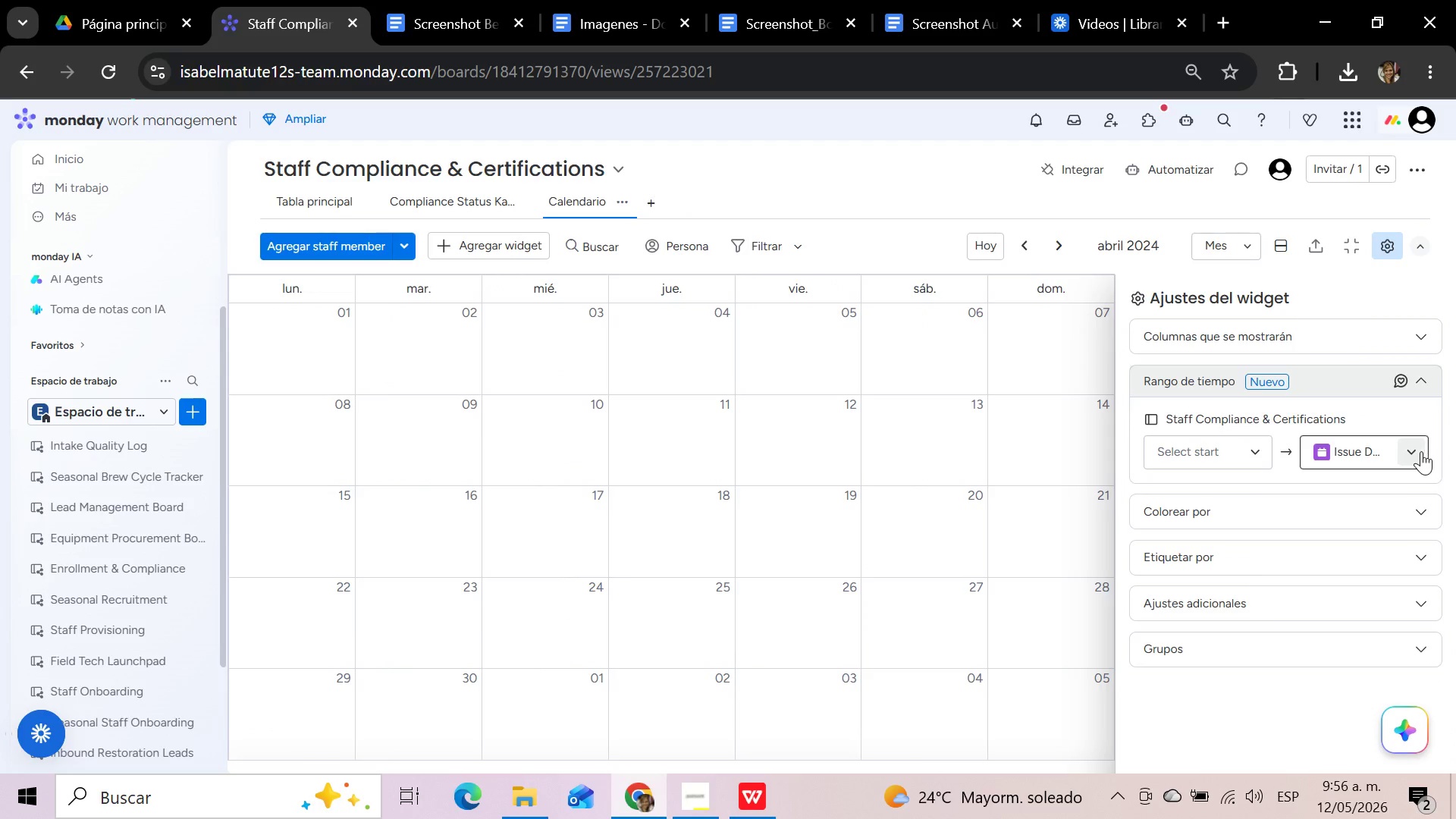 
left_click([1416, 452])
 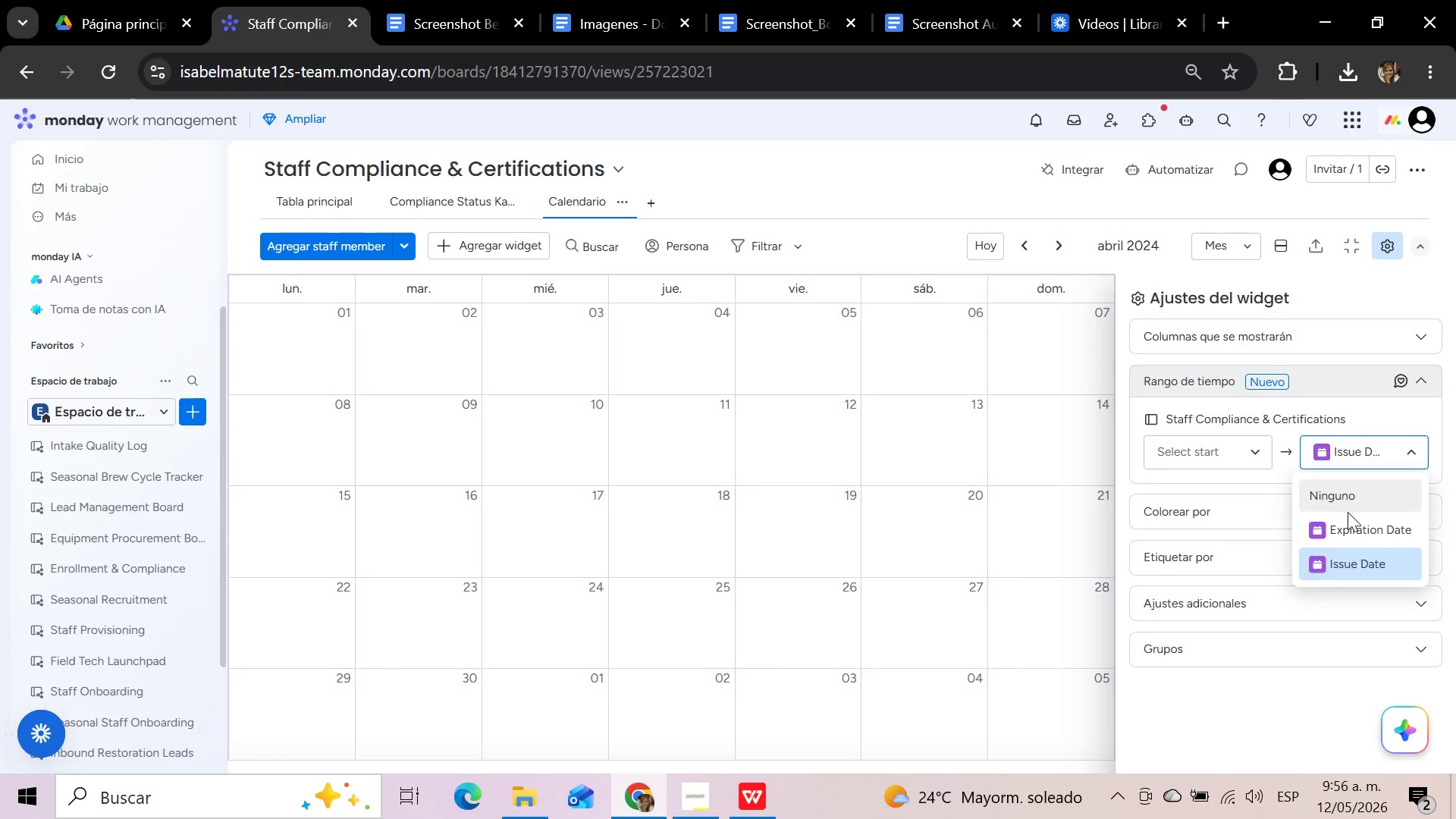 
left_click([1346, 494])
 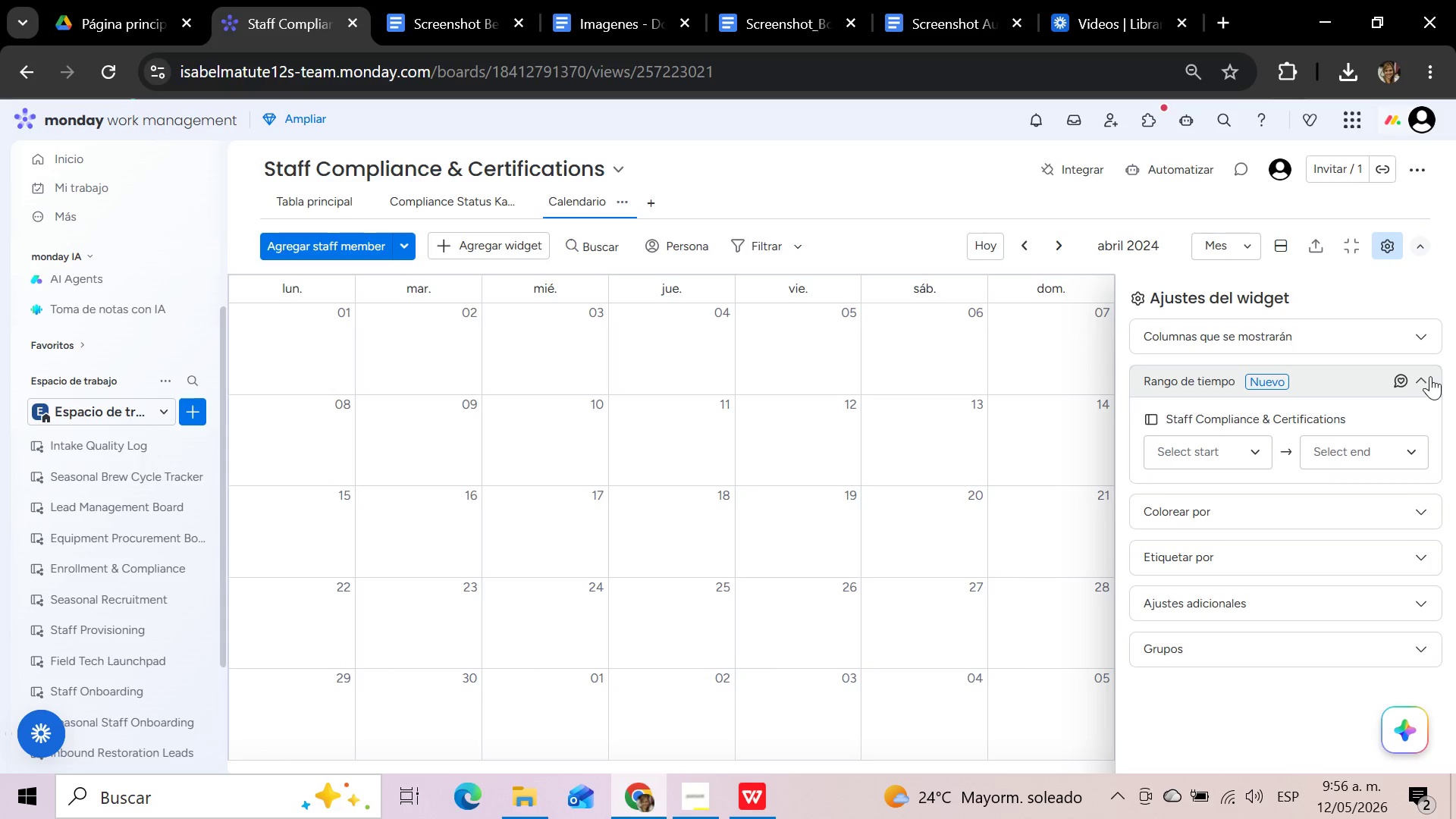 
left_click([1427, 381])
 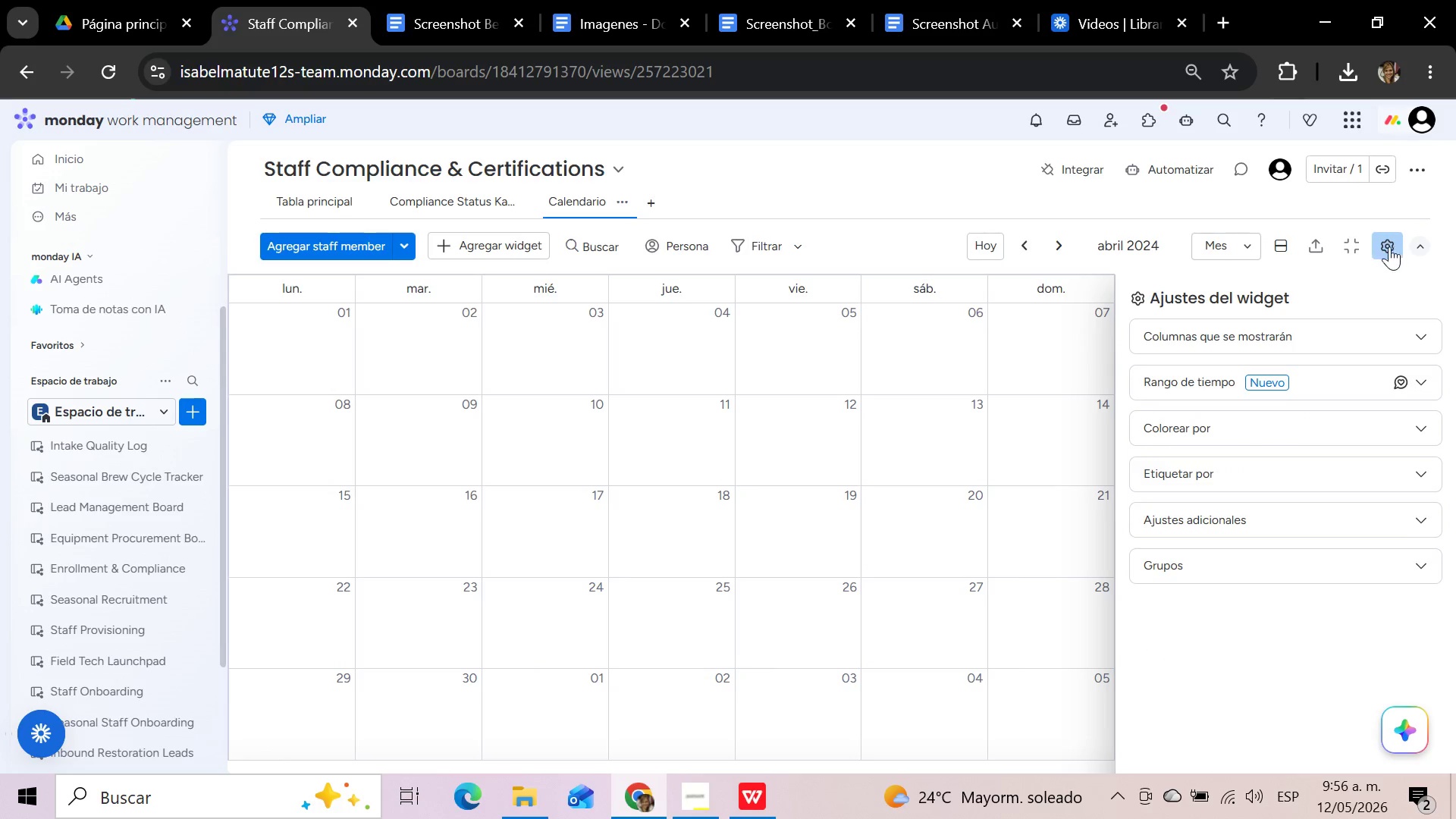 
left_click([1388, 246])
 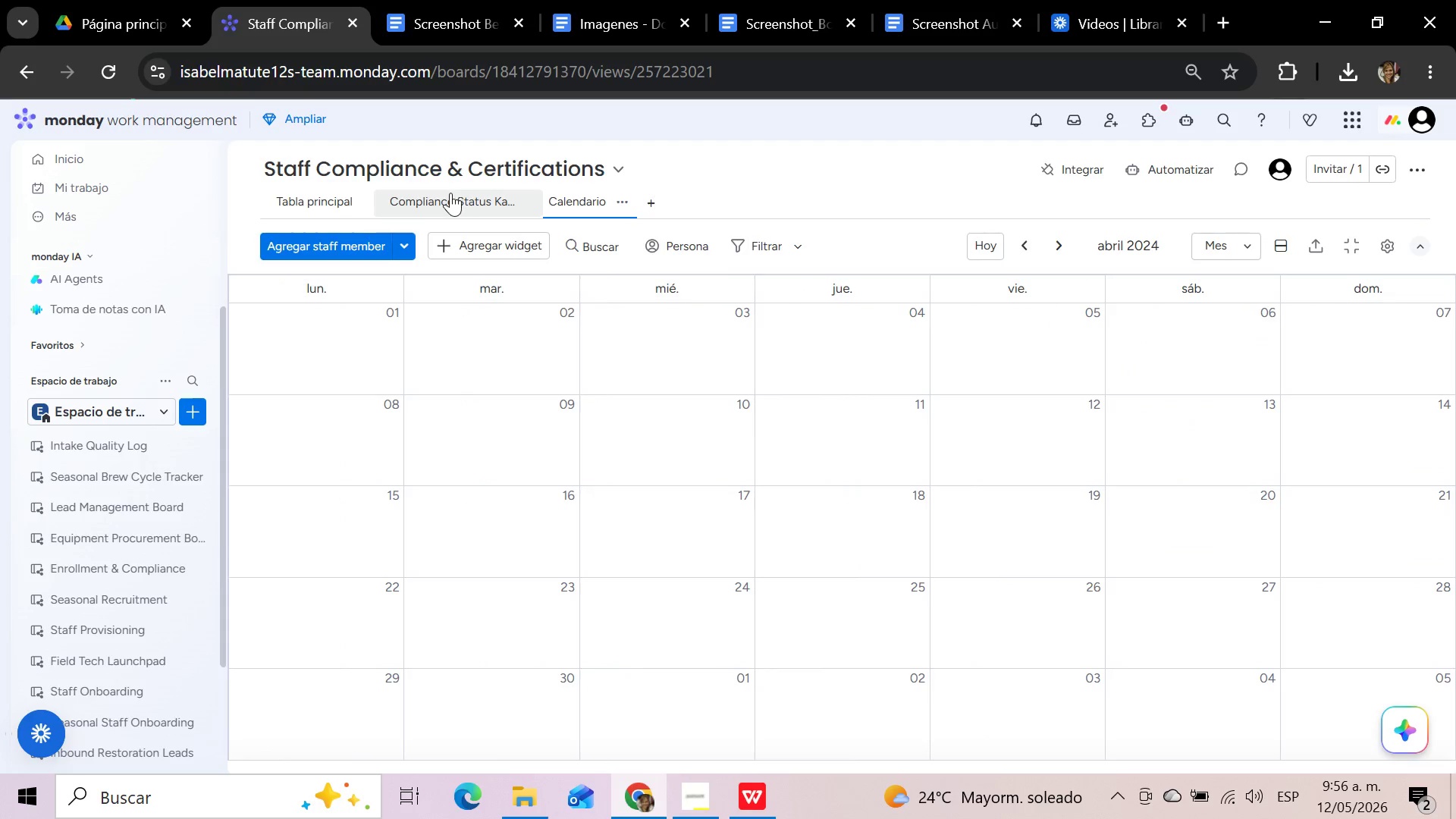 
left_click([309, 202])
 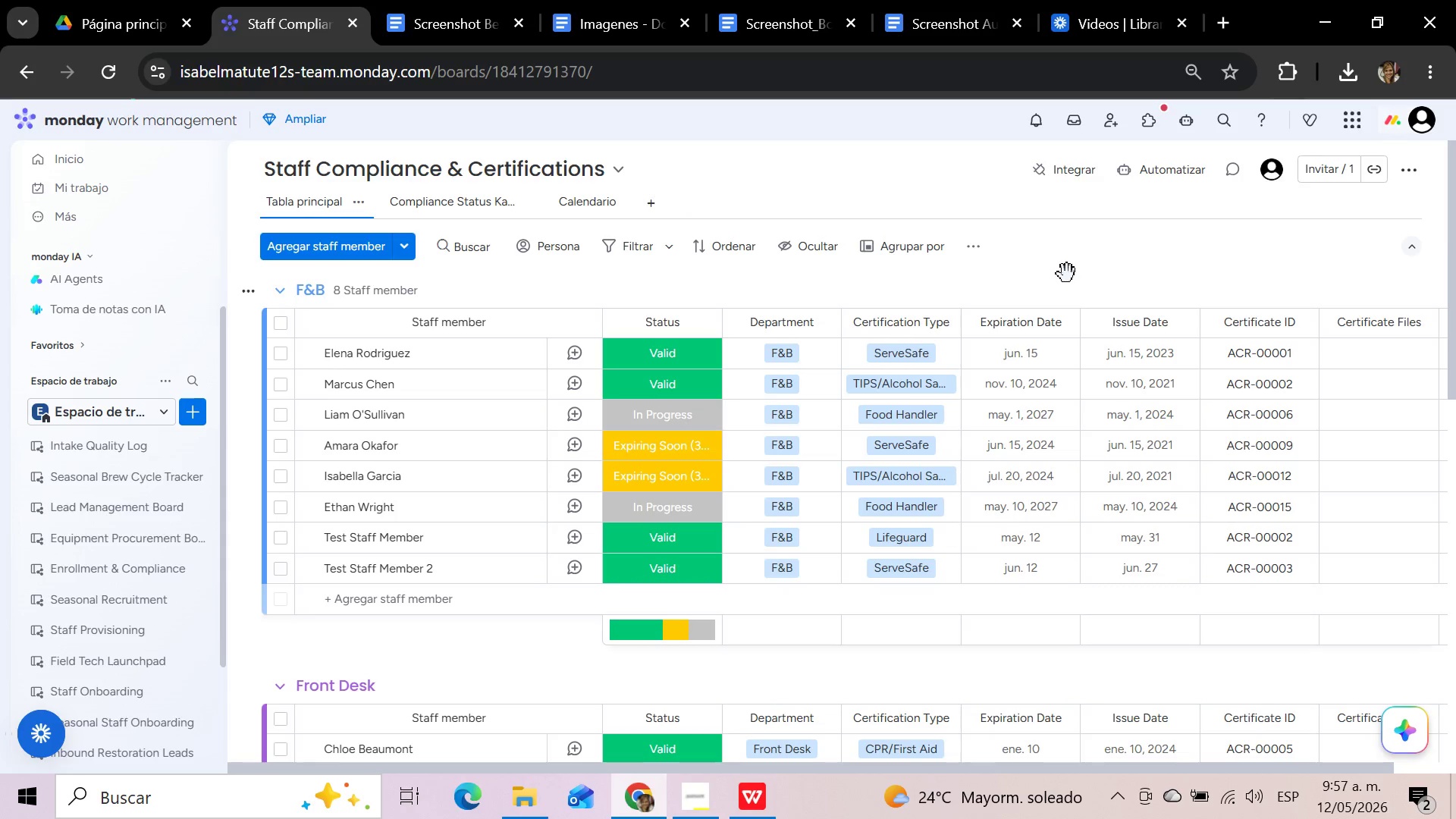 
wait(67.34)
 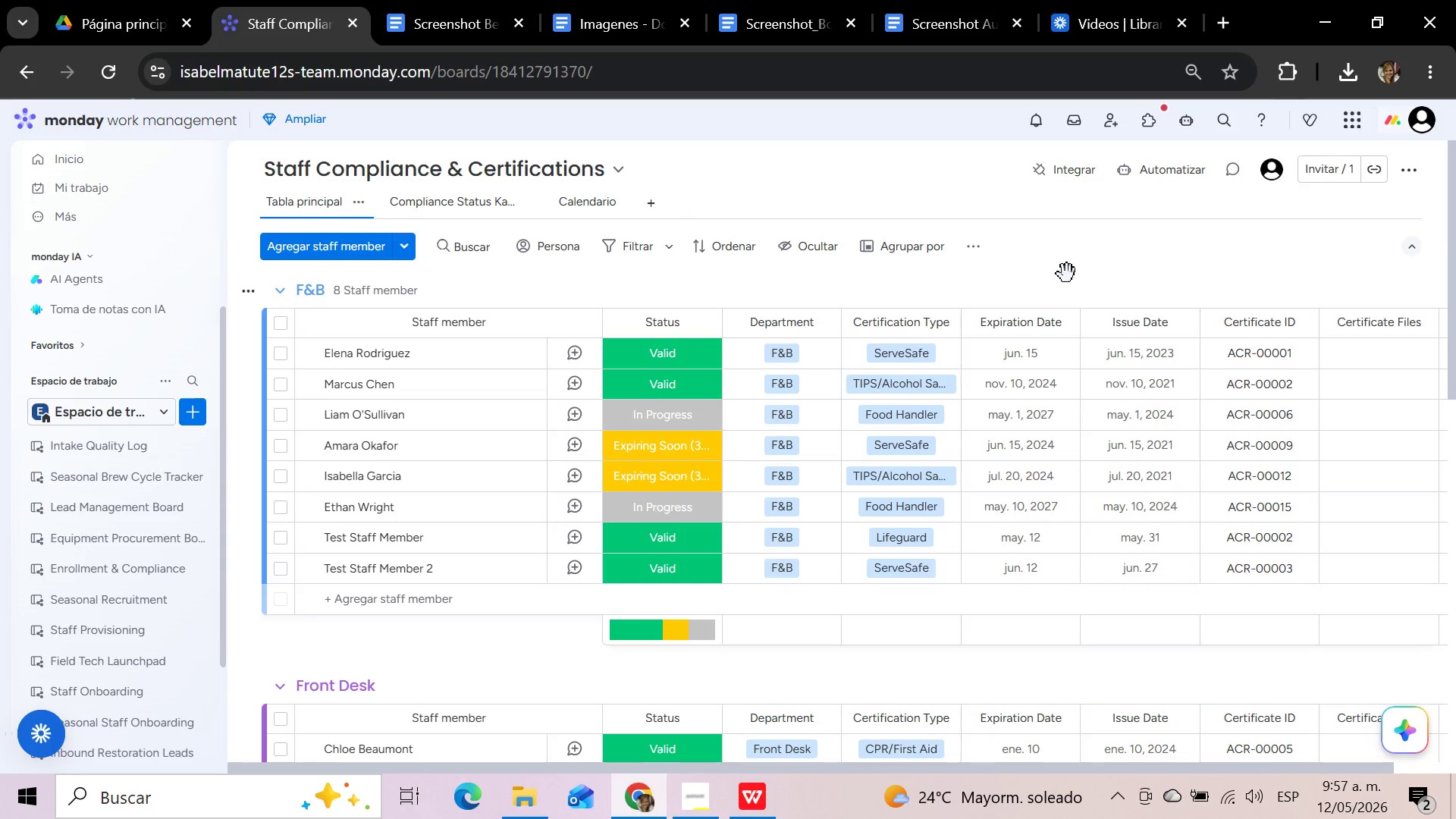 
left_click([705, 801])